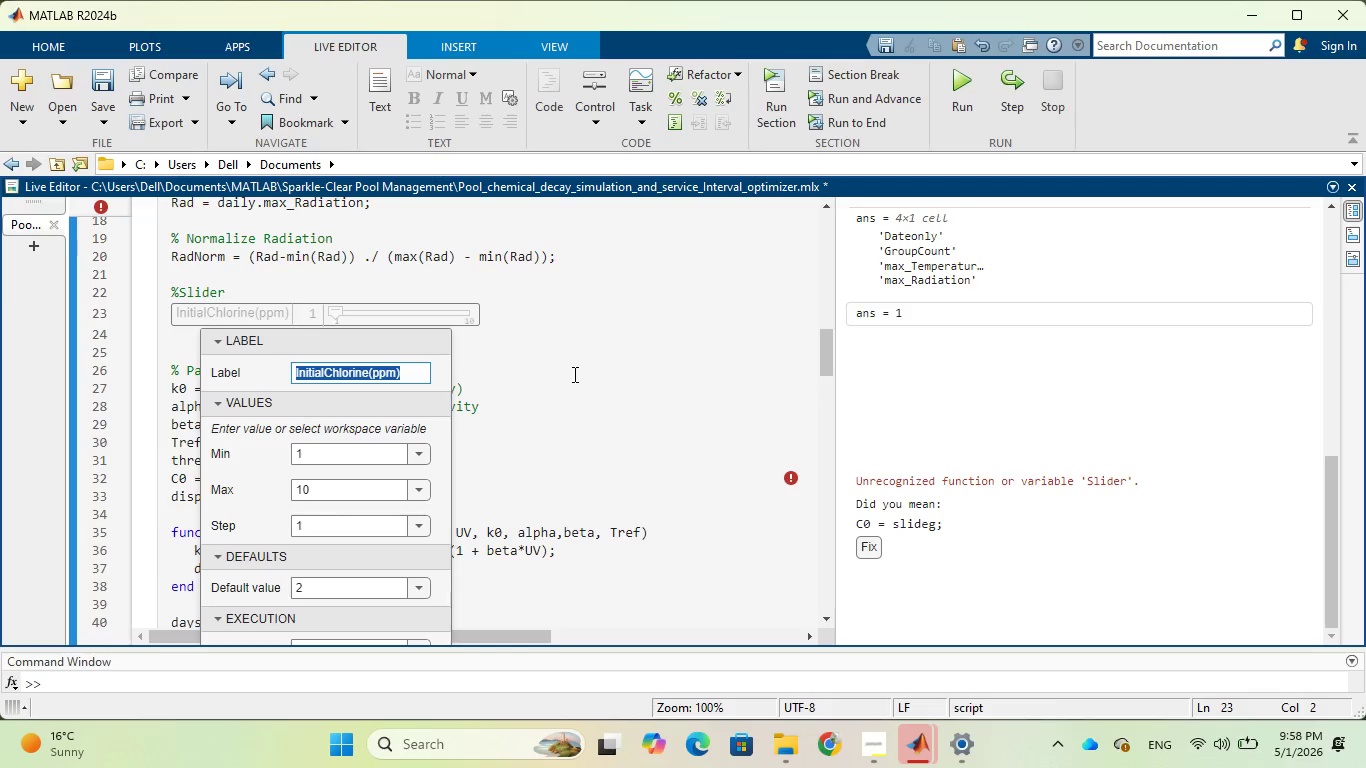 
left_click([574, 373])
 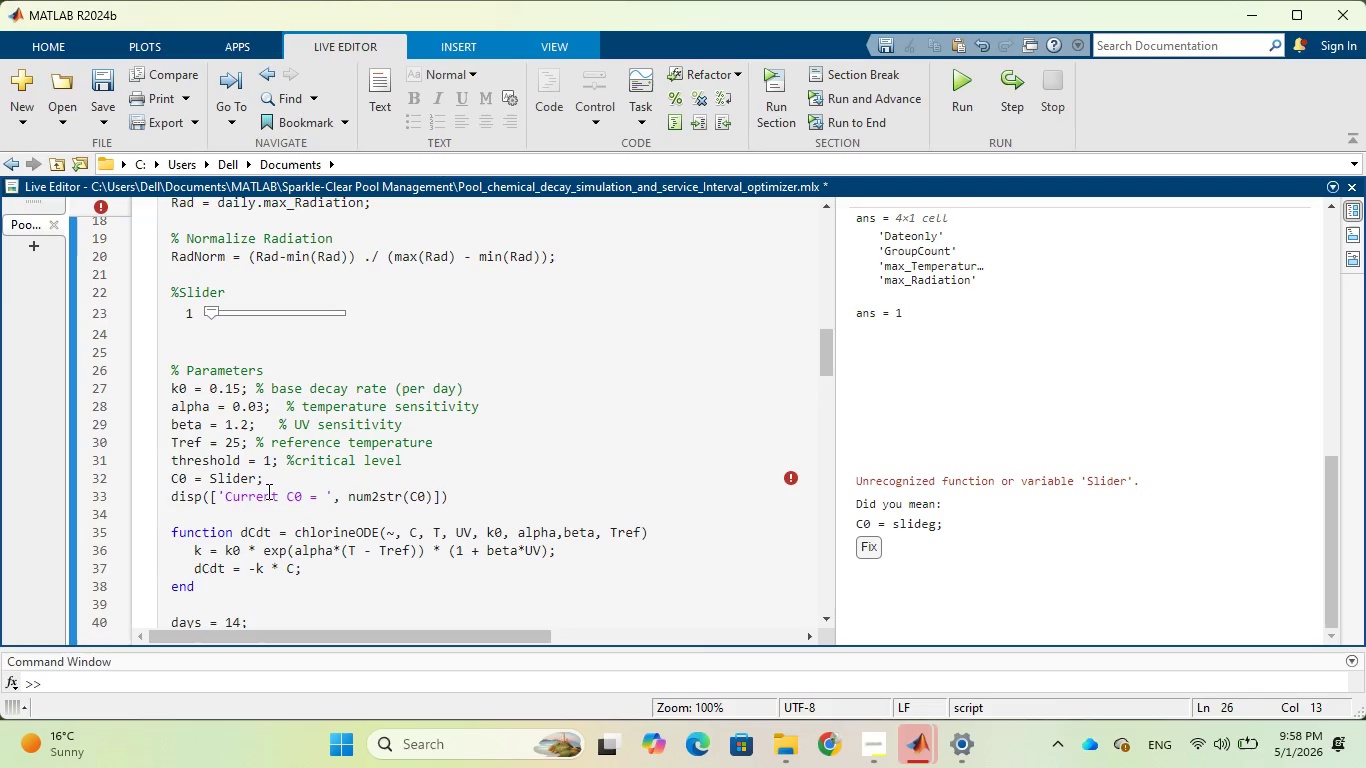 
left_click_drag(start_coordinate=[256, 483], to_coordinate=[213, 482])
 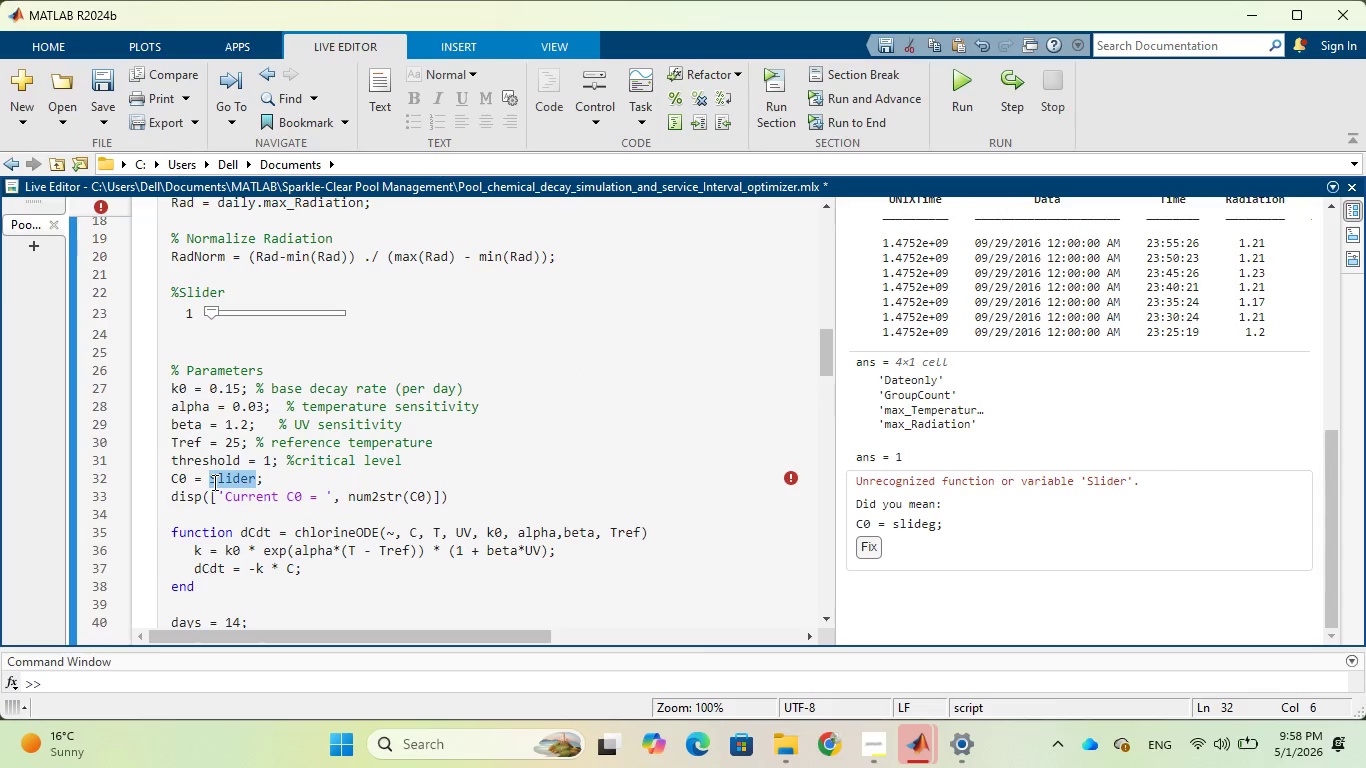 
key(Control+V)
 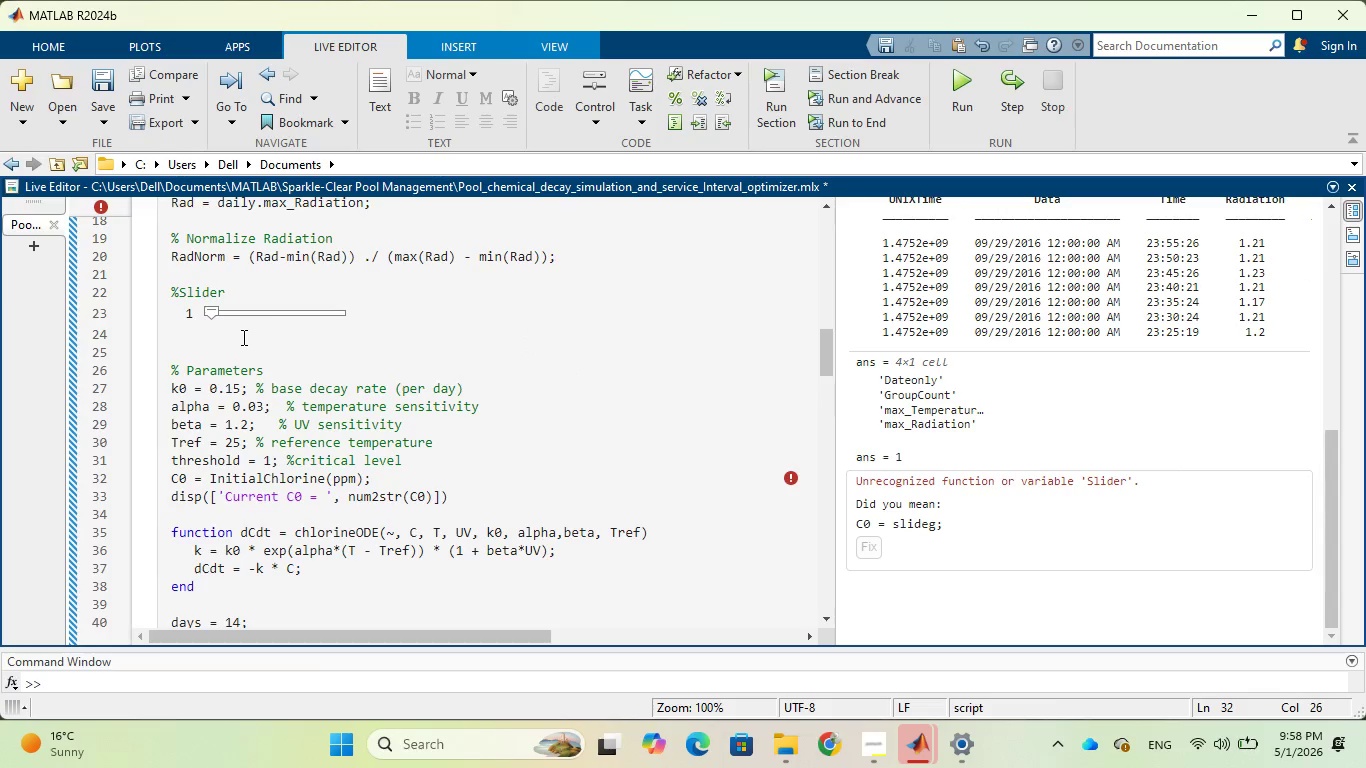 
wait(6.39)
 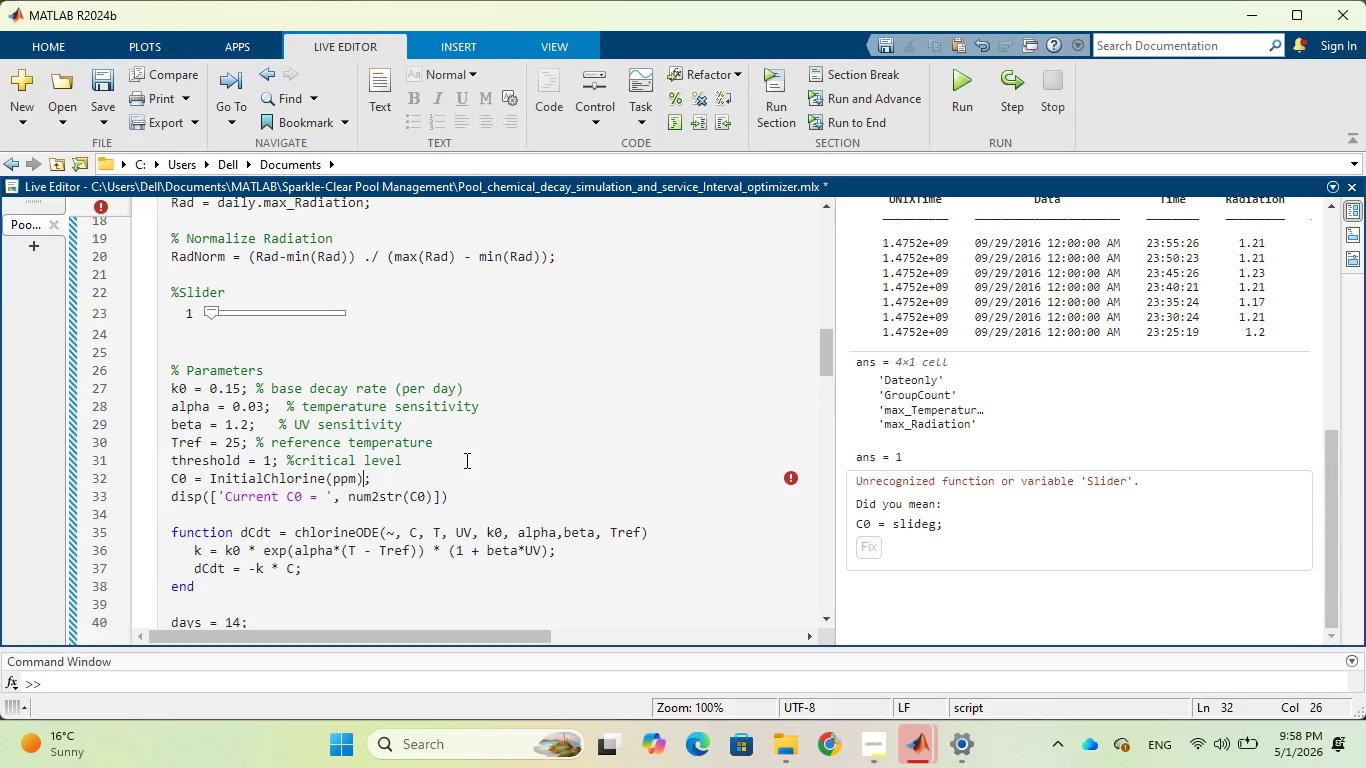 
left_click([238, 312])
 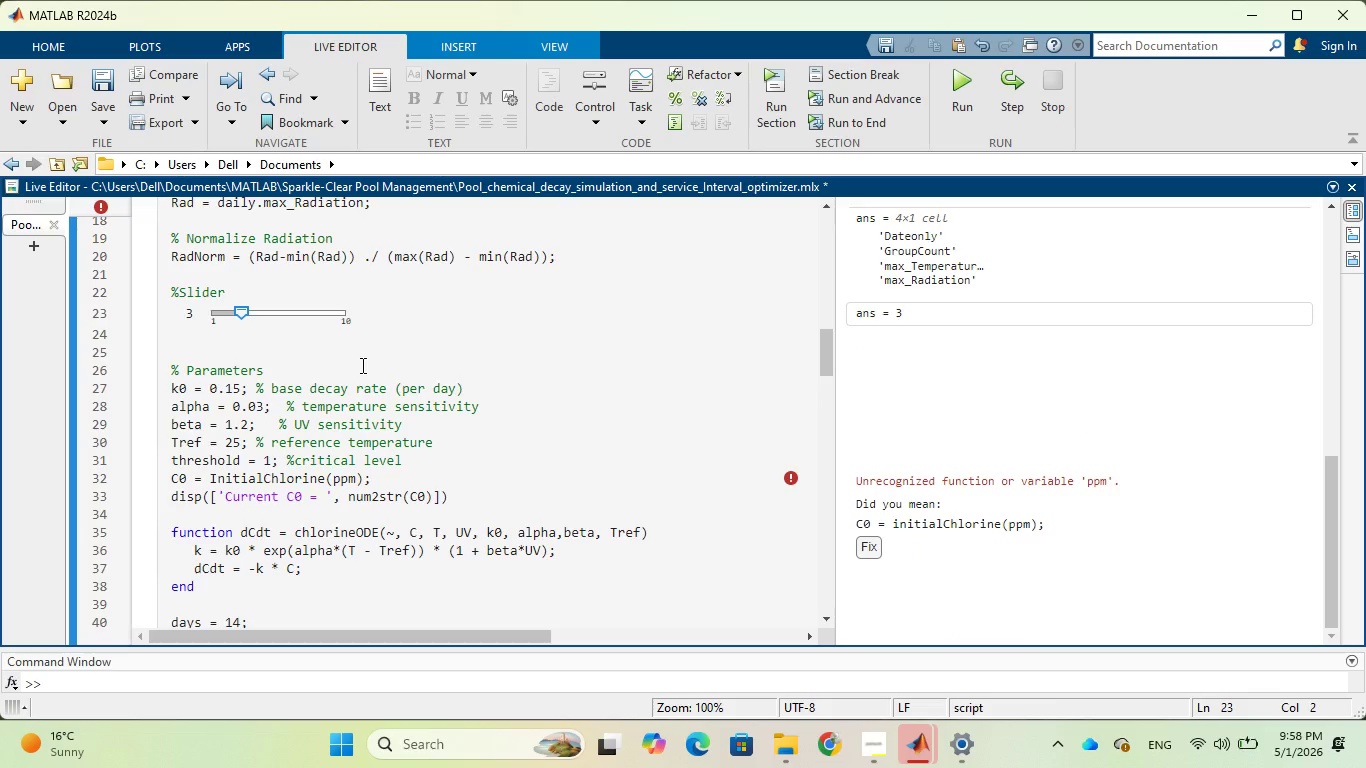 
wait(12.83)
 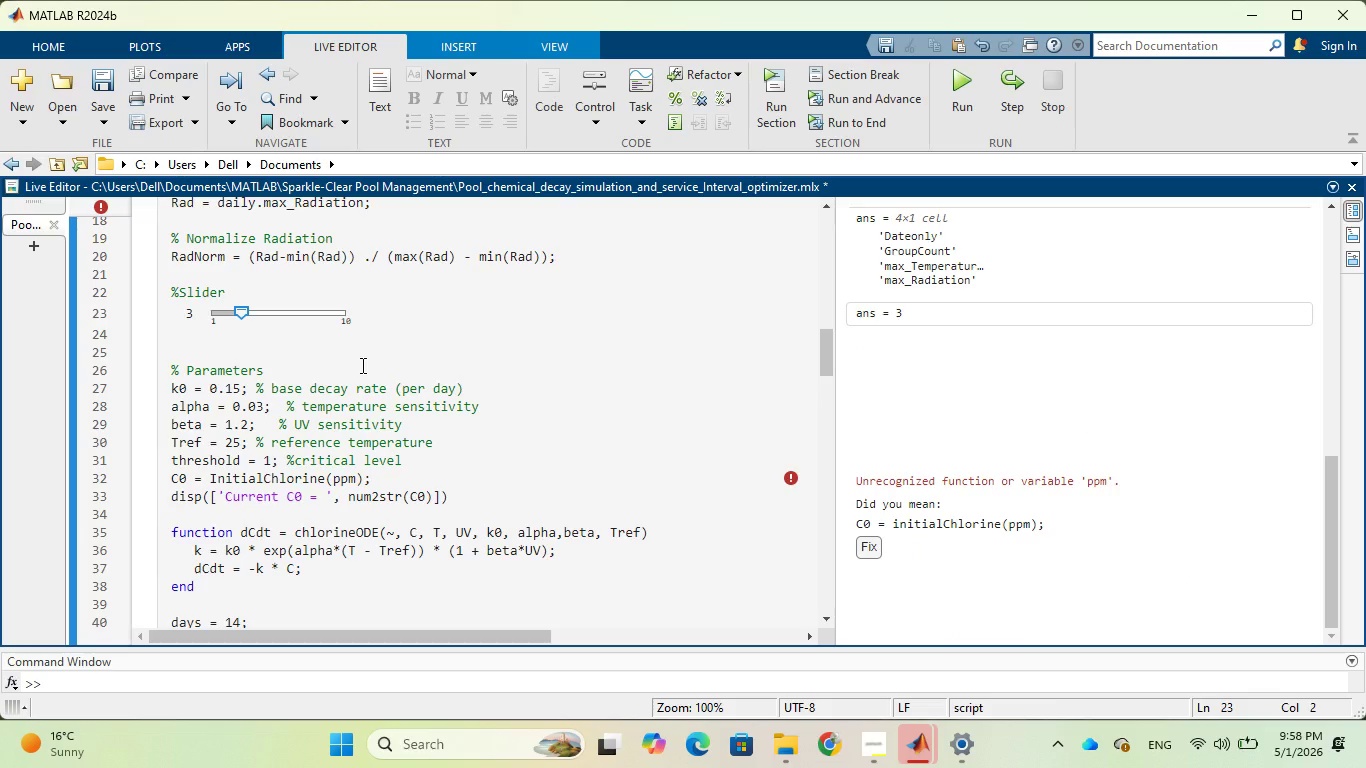 
left_click([223, 315])
 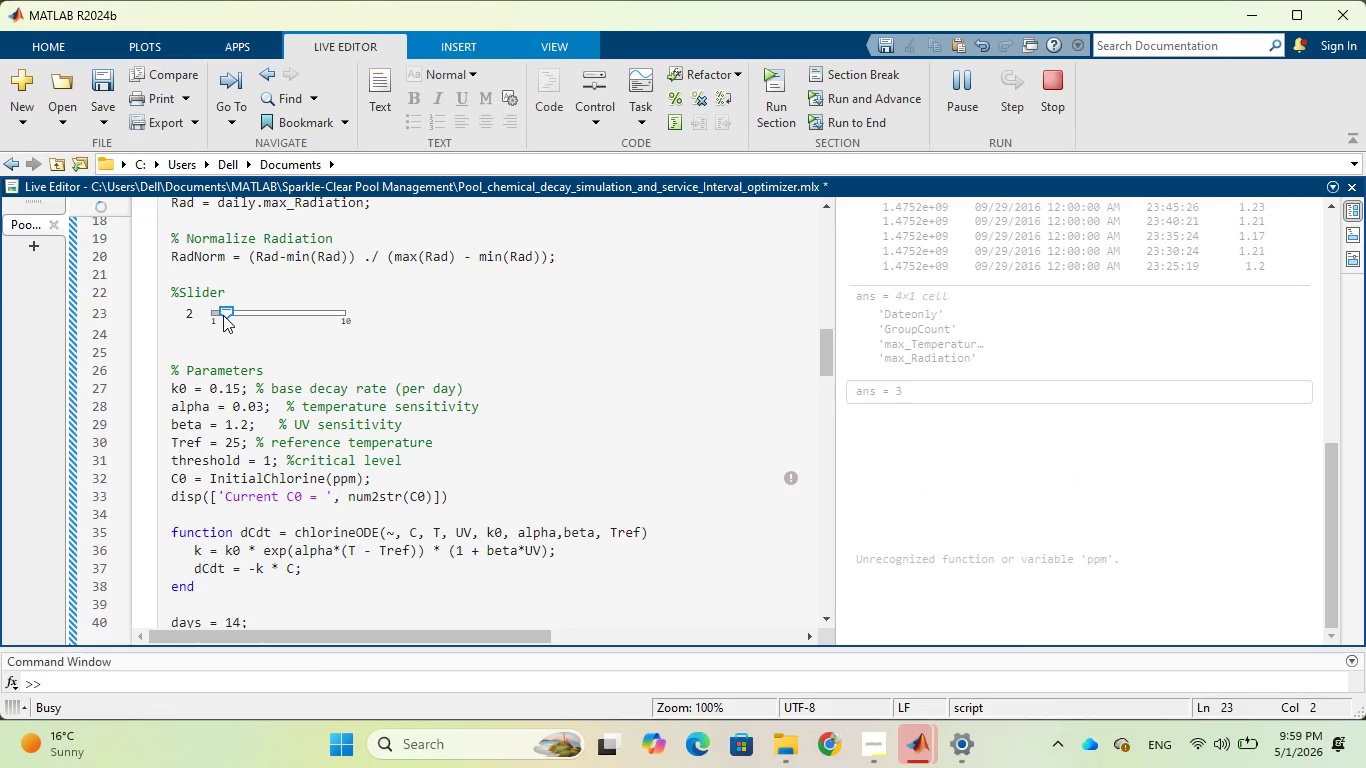 
double_click([223, 315])
 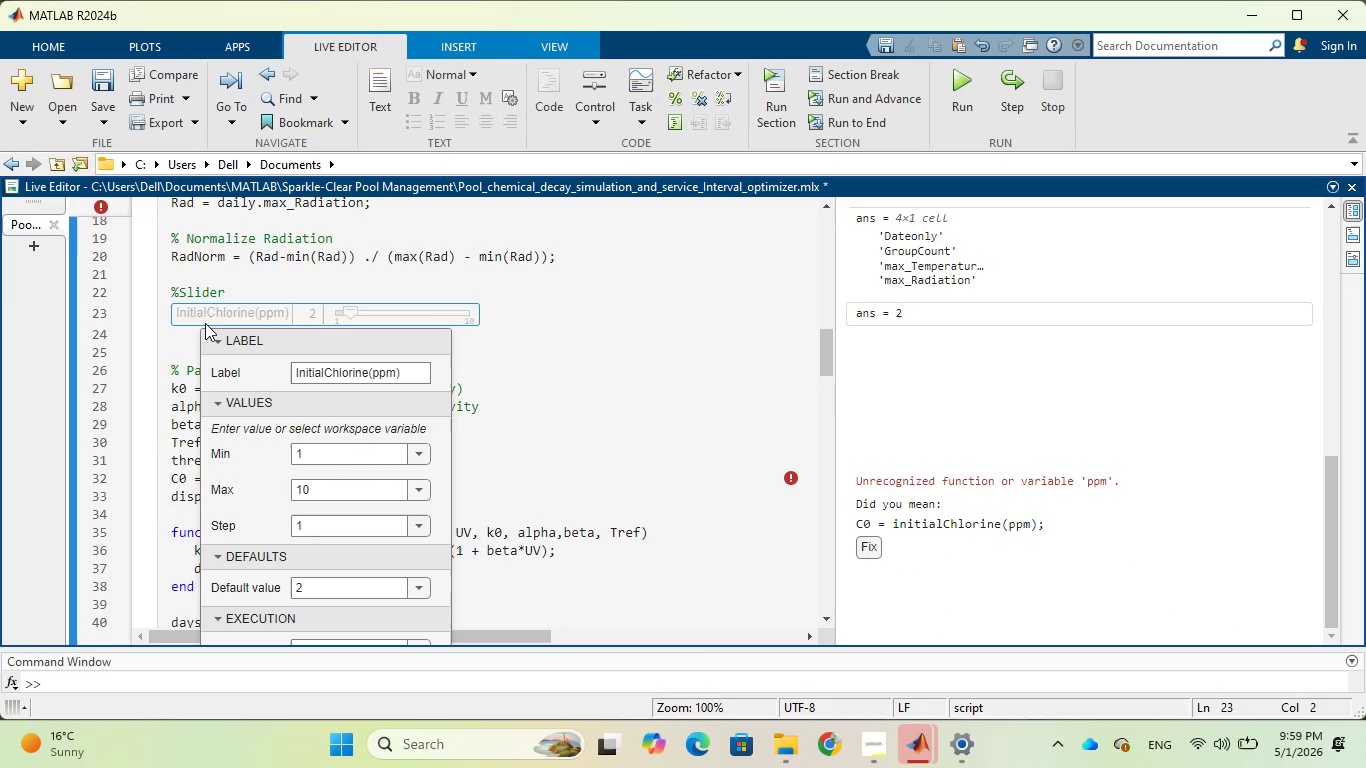 
wait(9.31)
 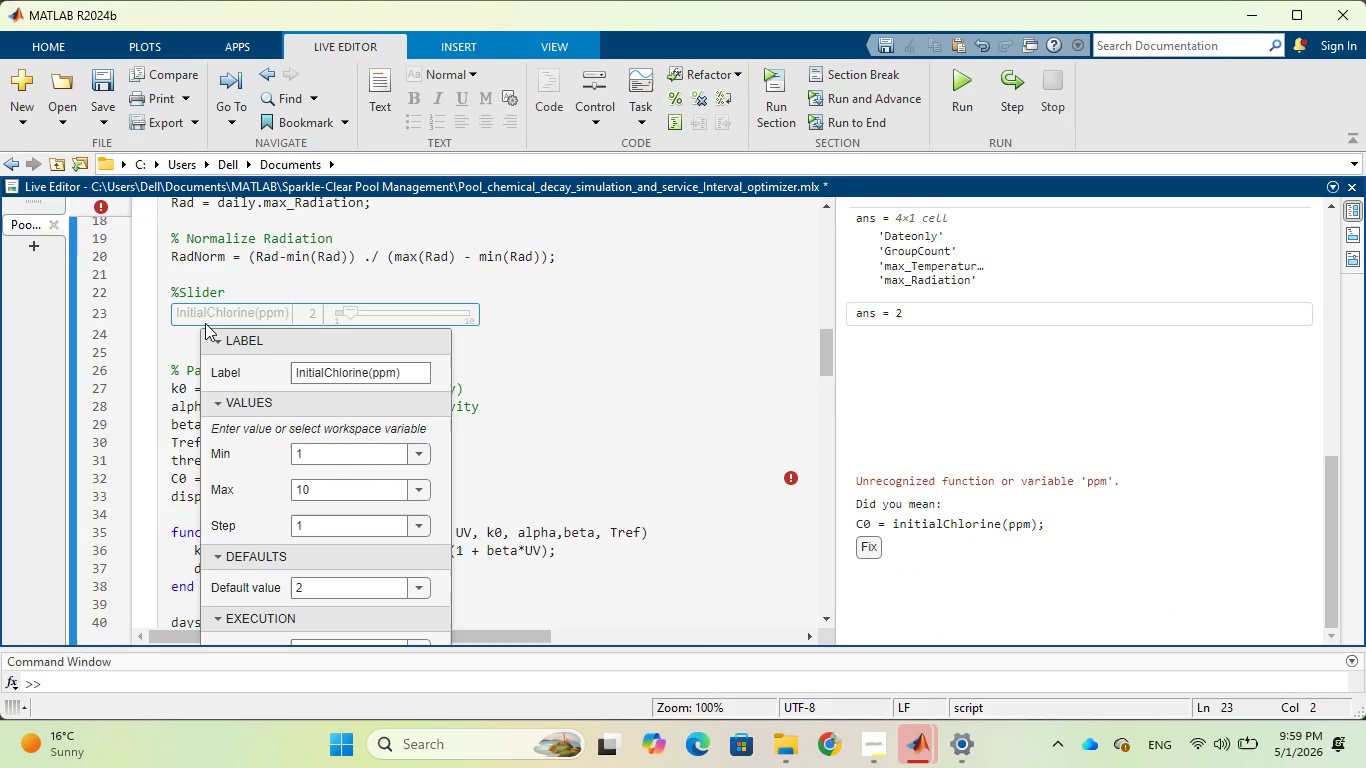 
left_click([342, 273])
 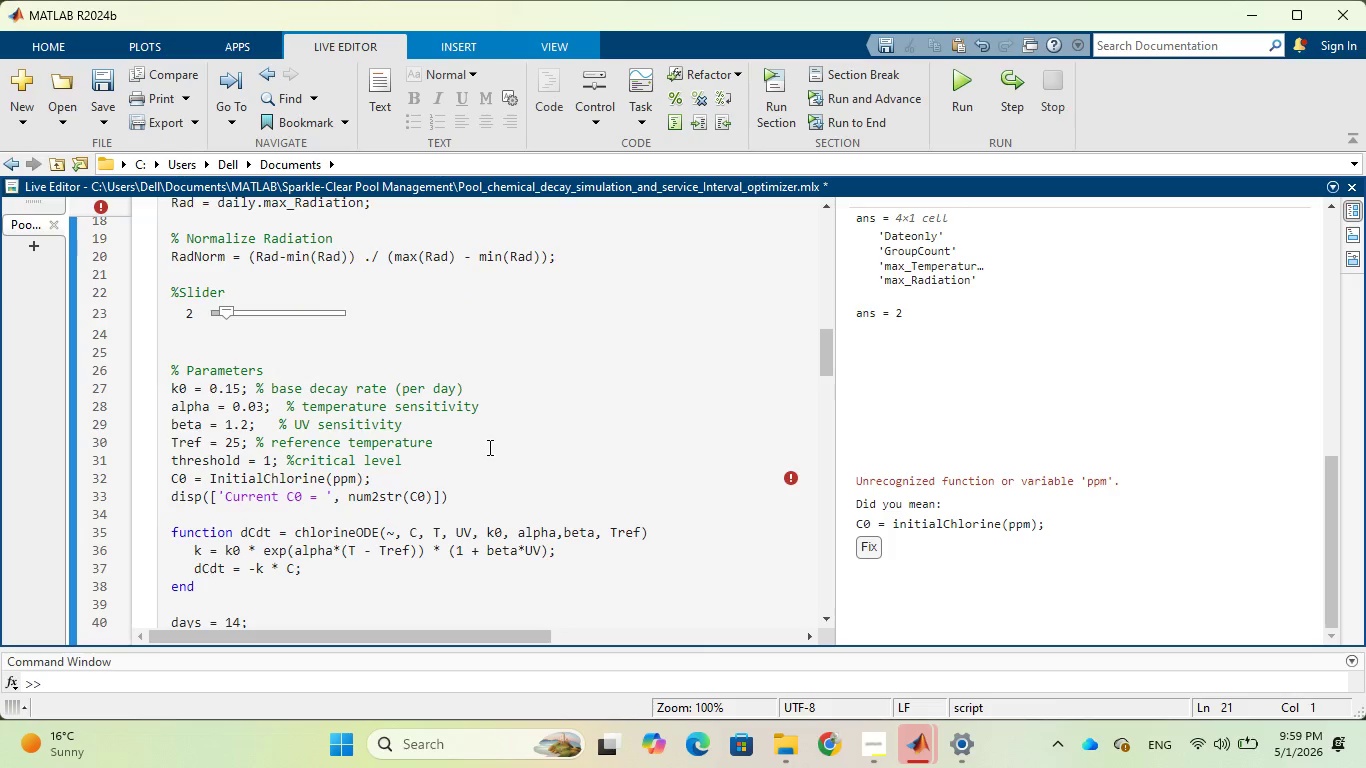 
wait(12.11)
 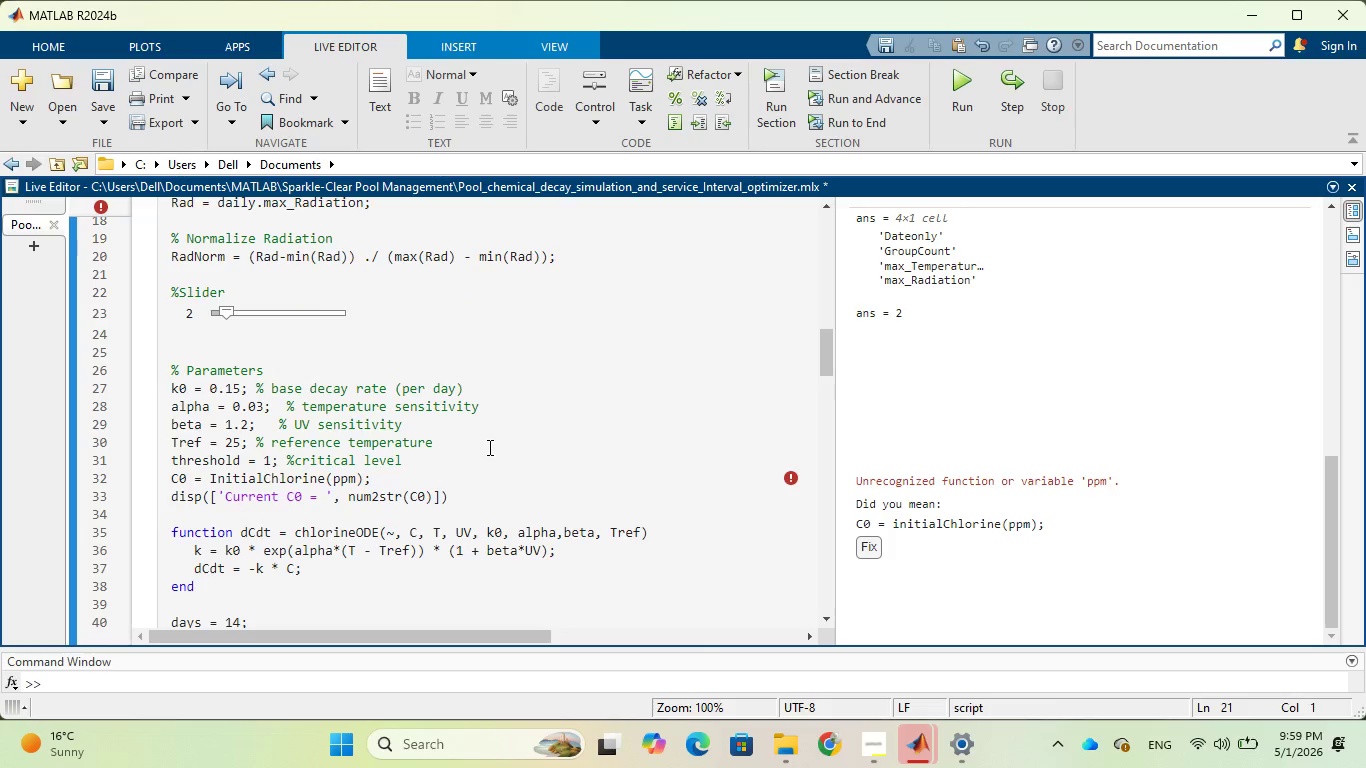 
left_click([861, 549])
 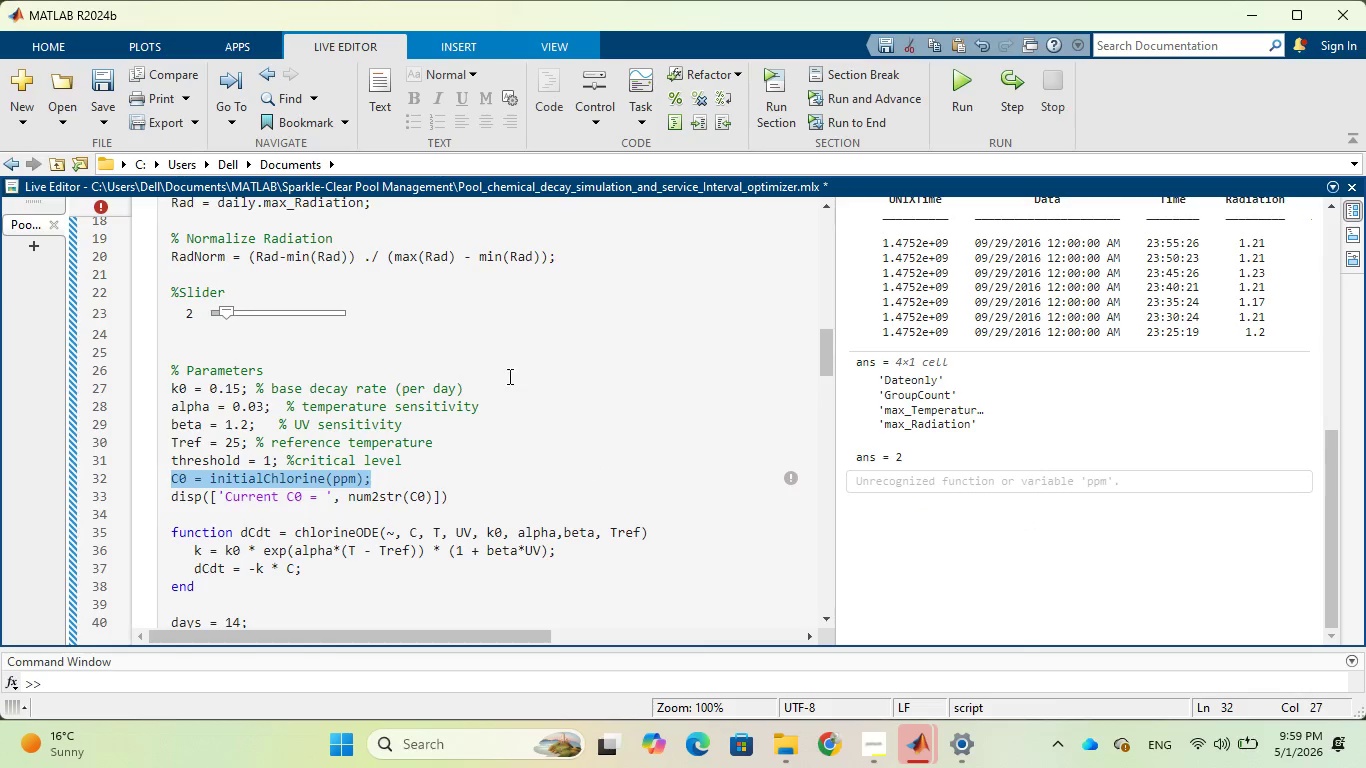 
left_click([966, 86])
 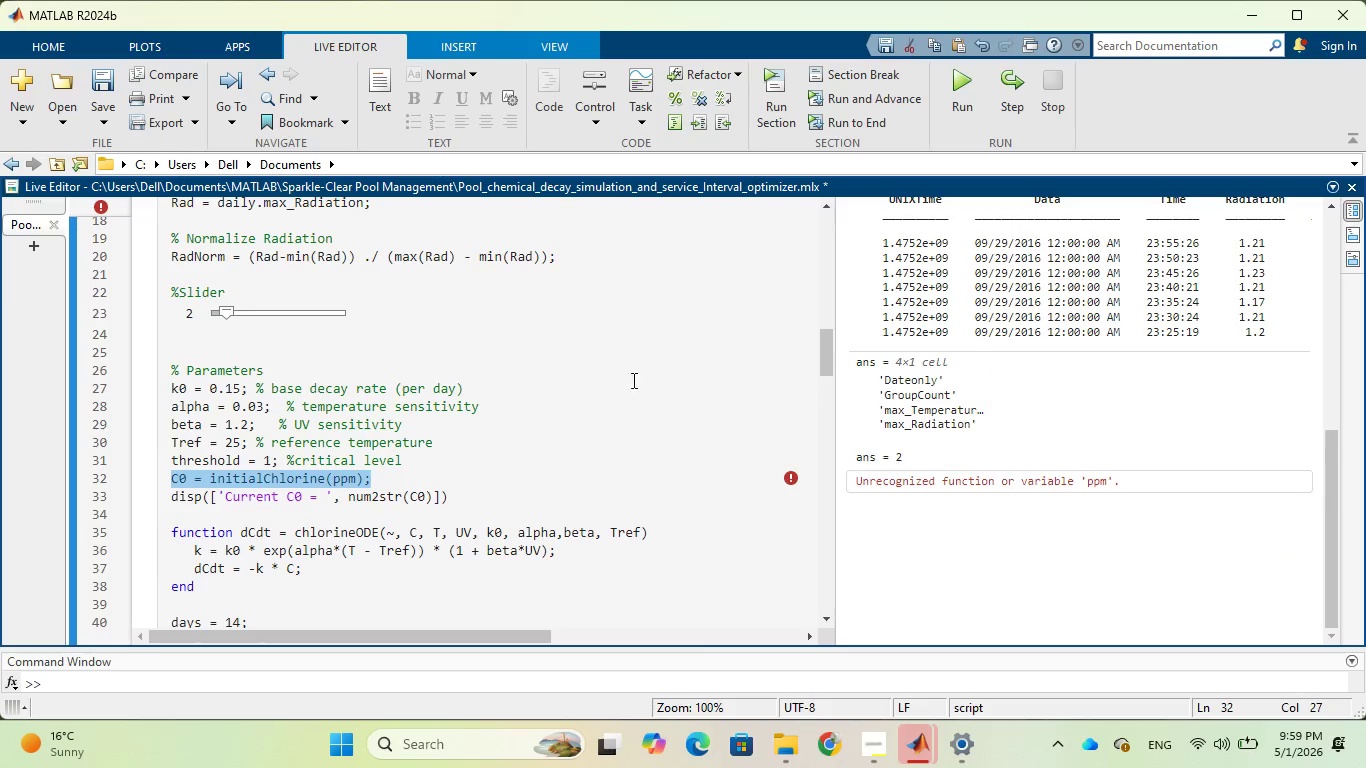 
wait(7.53)
 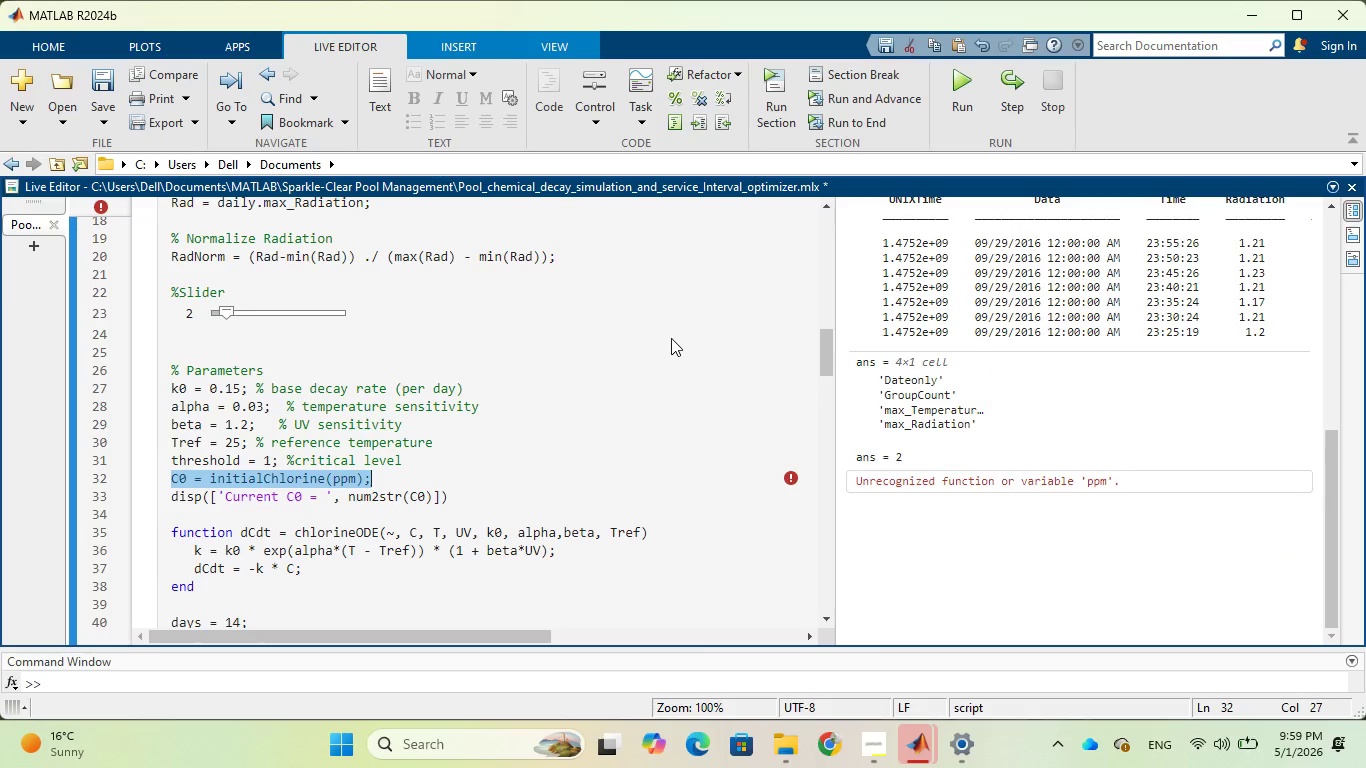 
left_click([360, 483])
 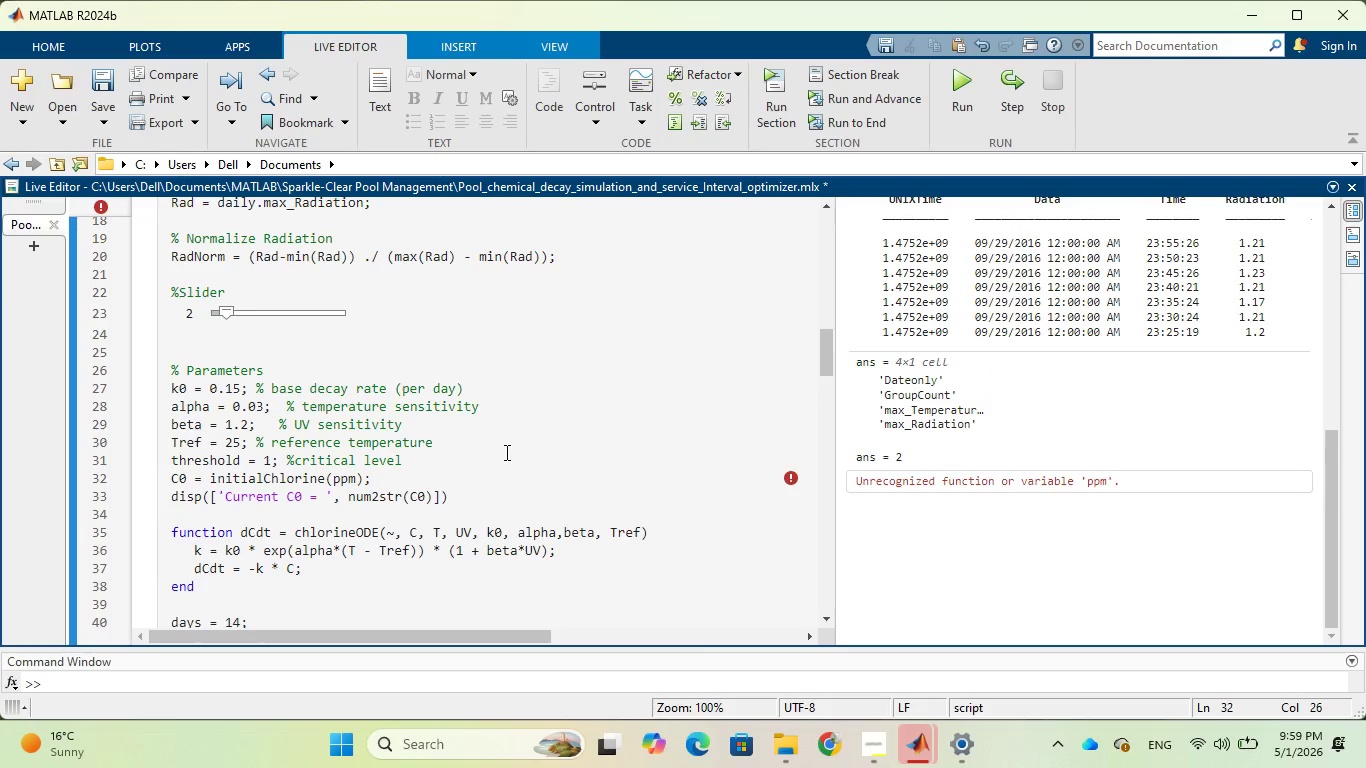 
key(Backspace)
 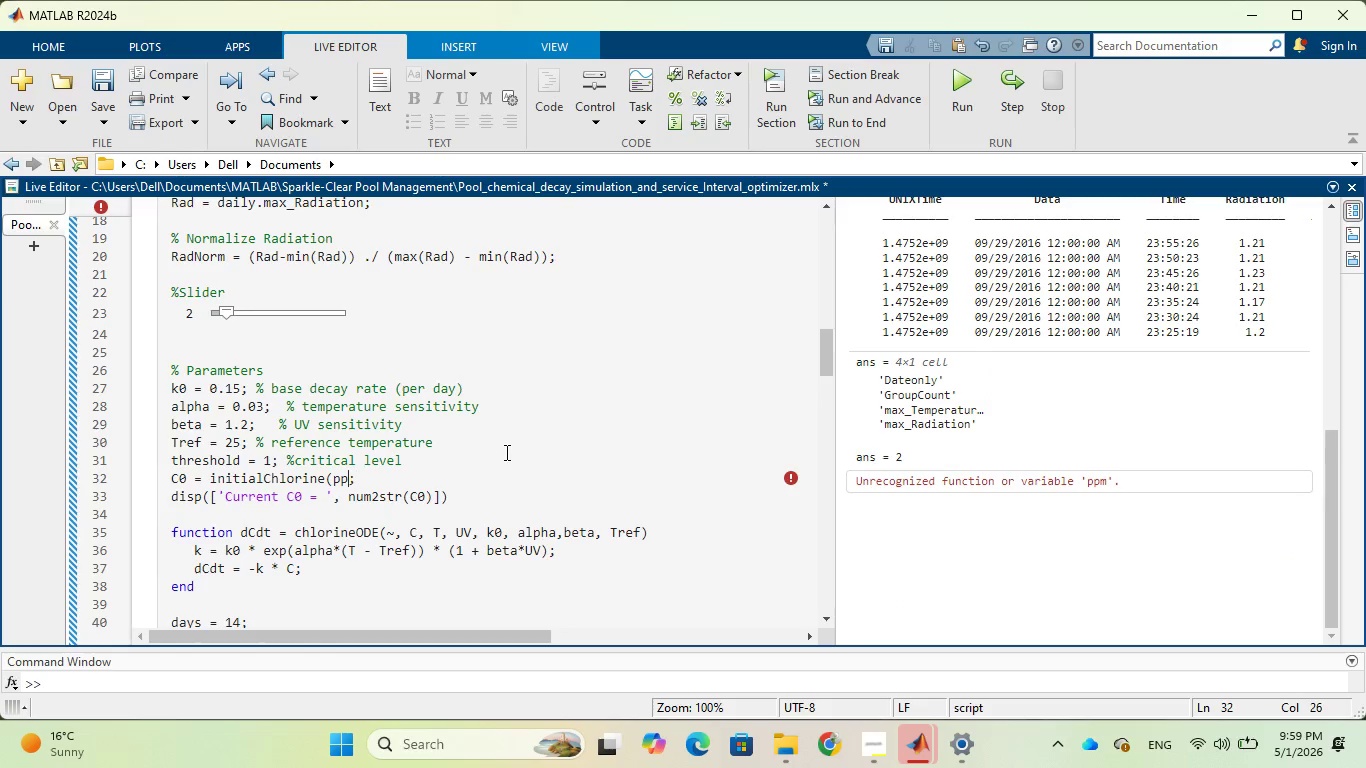 
key(Backspace)
 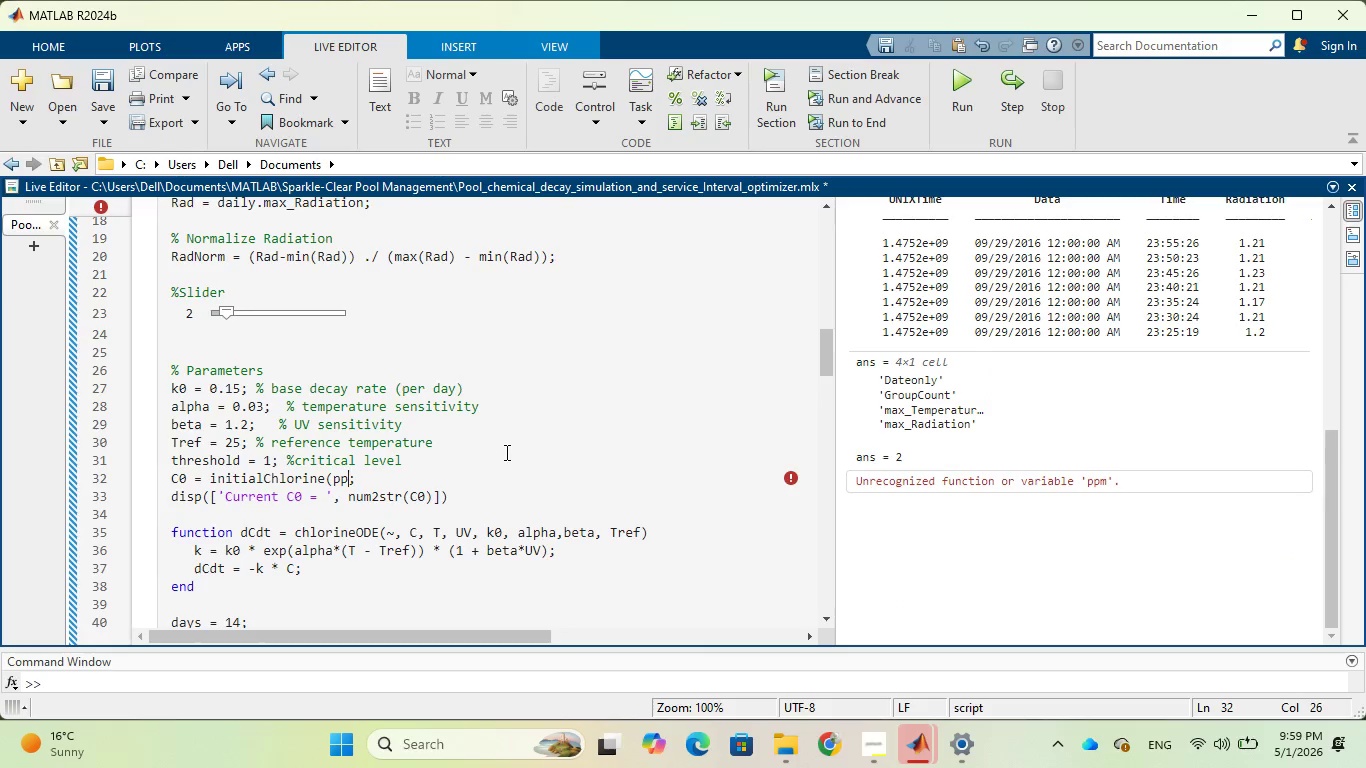 
key(Backspace)
 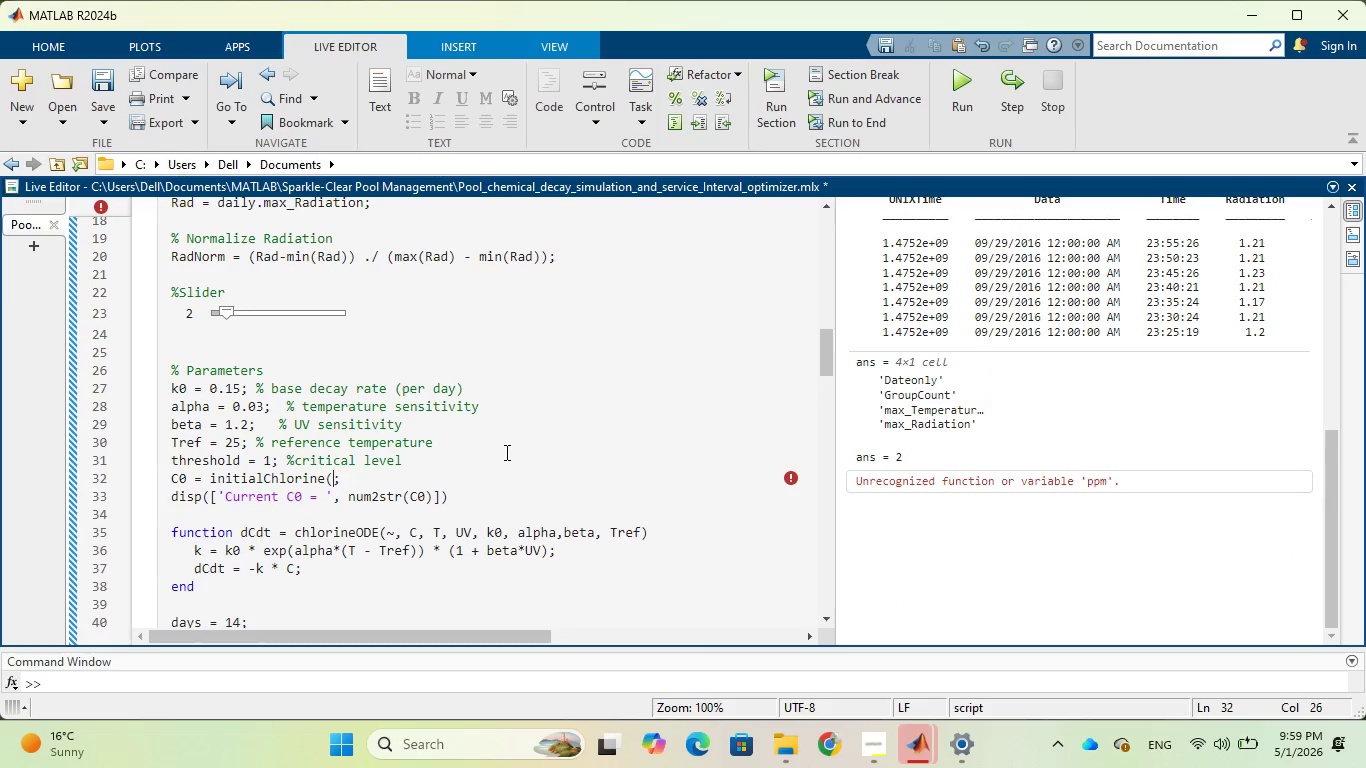 
key(Backspace)
 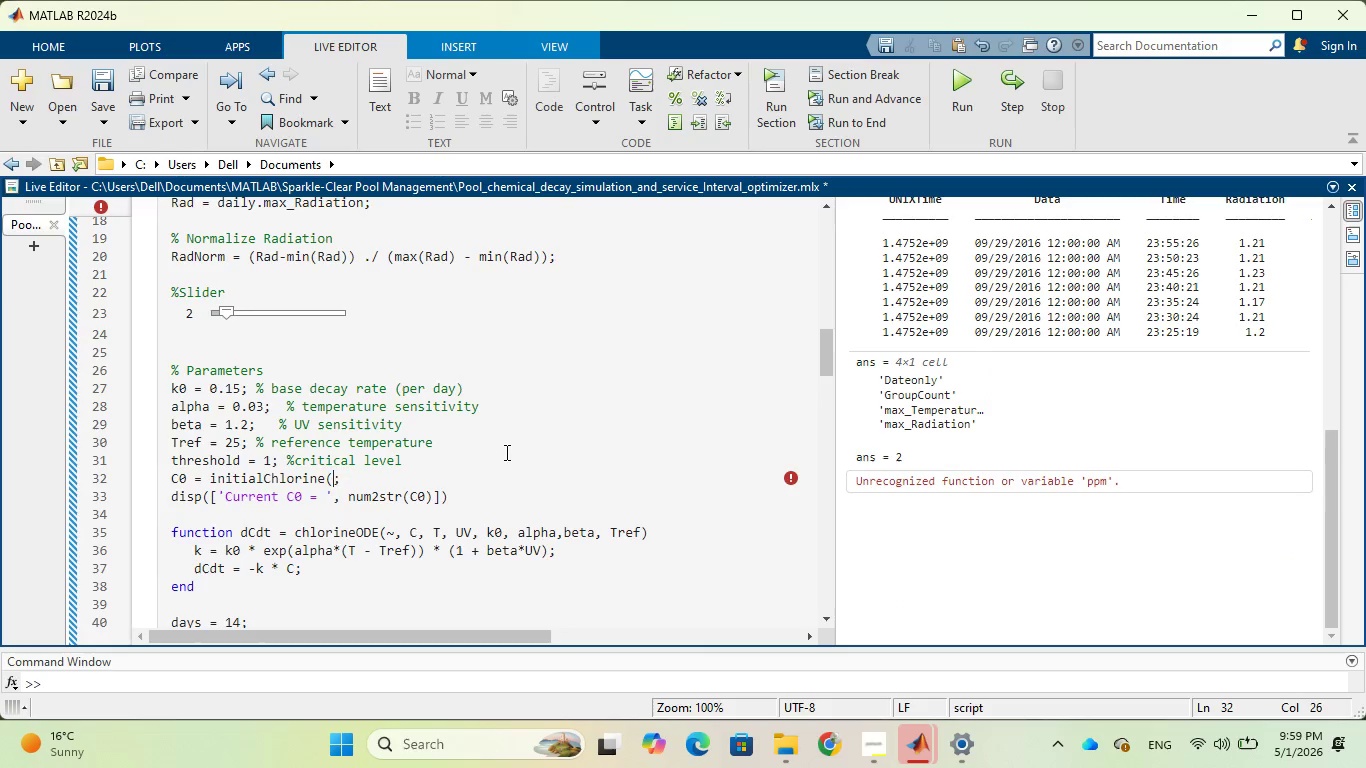 
key(Backspace)
 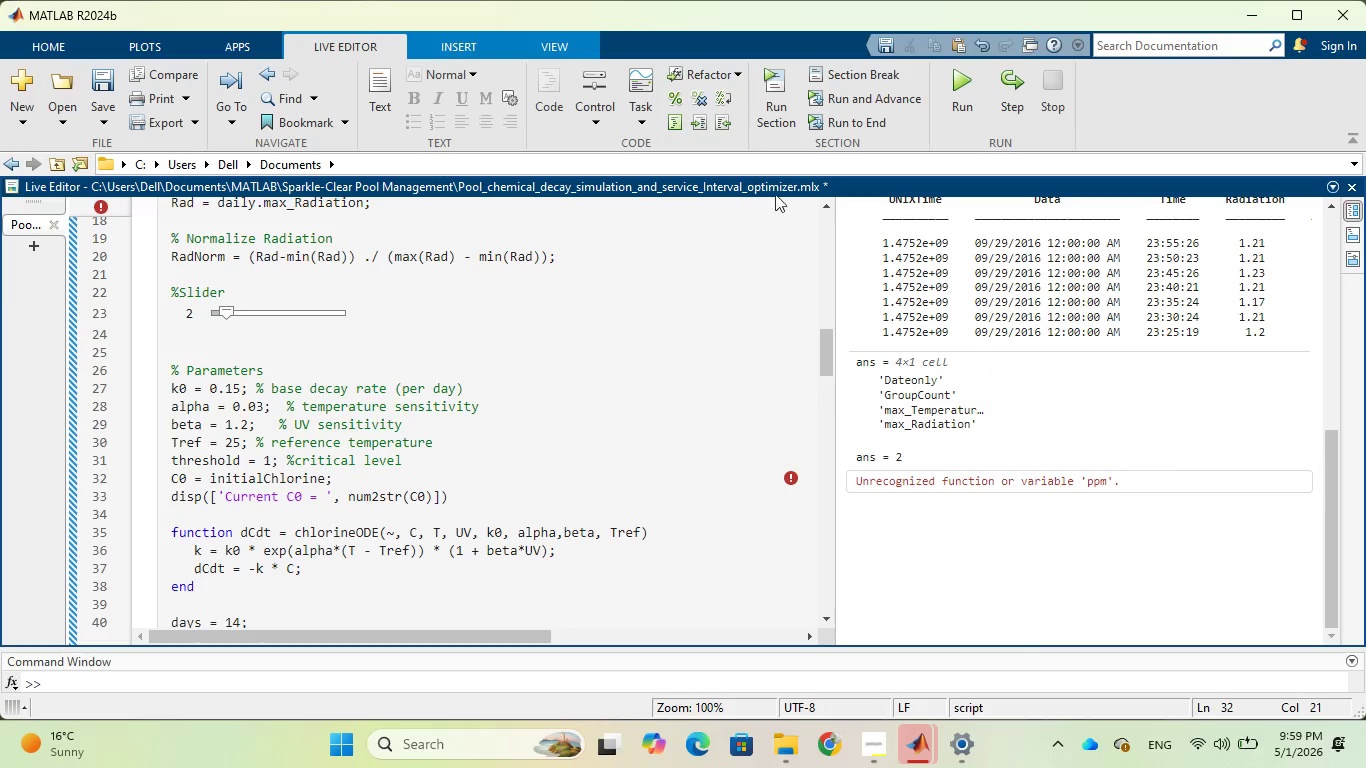 
left_click([967, 80])
 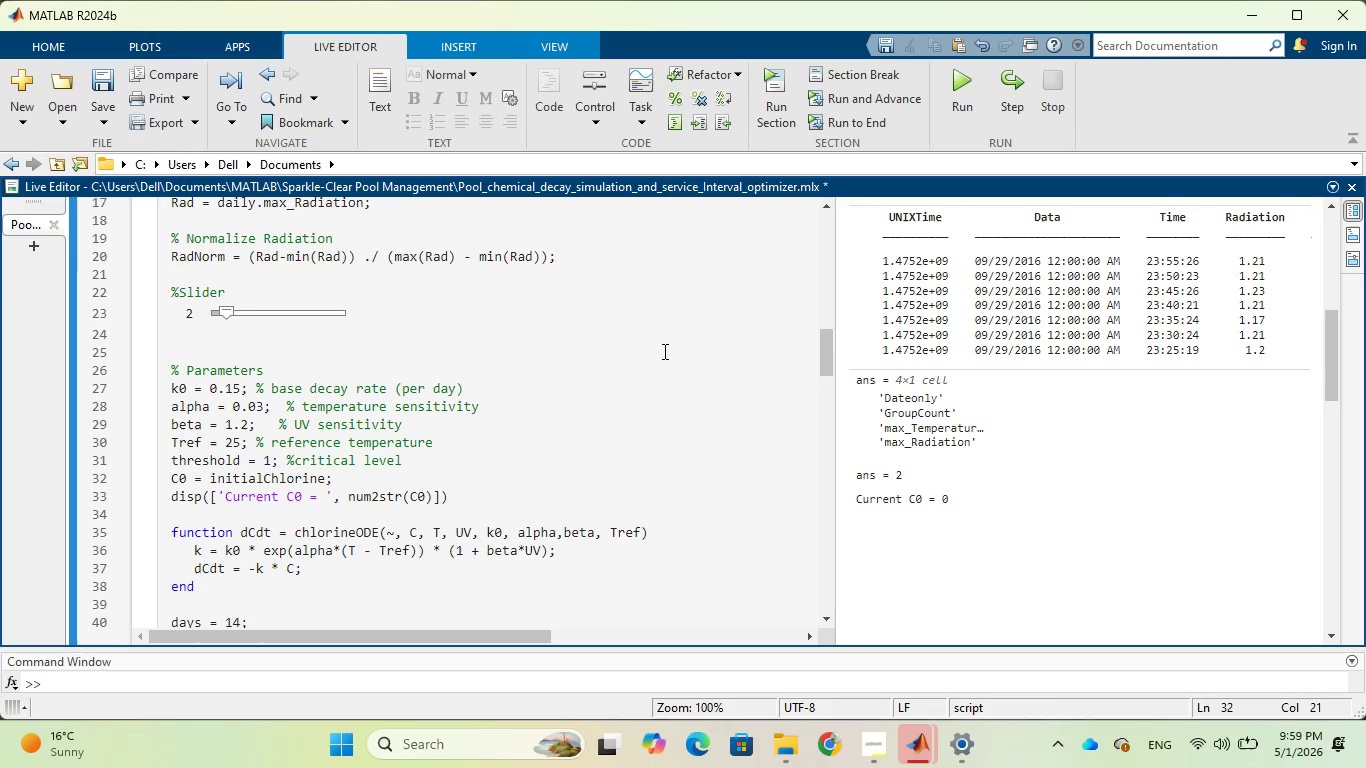 
wait(14.38)
 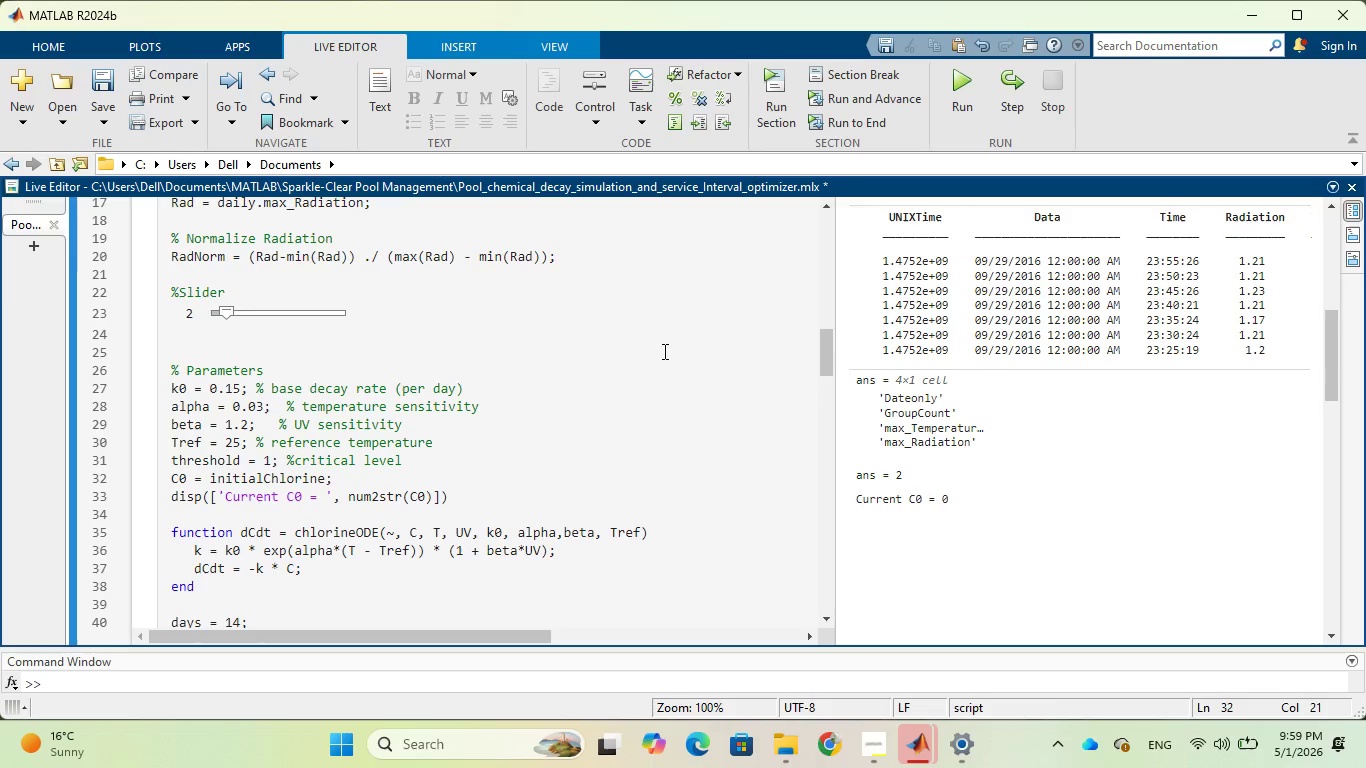 
scroll: coordinate [903, 469], scroll_direction: down, amount: 14.0
 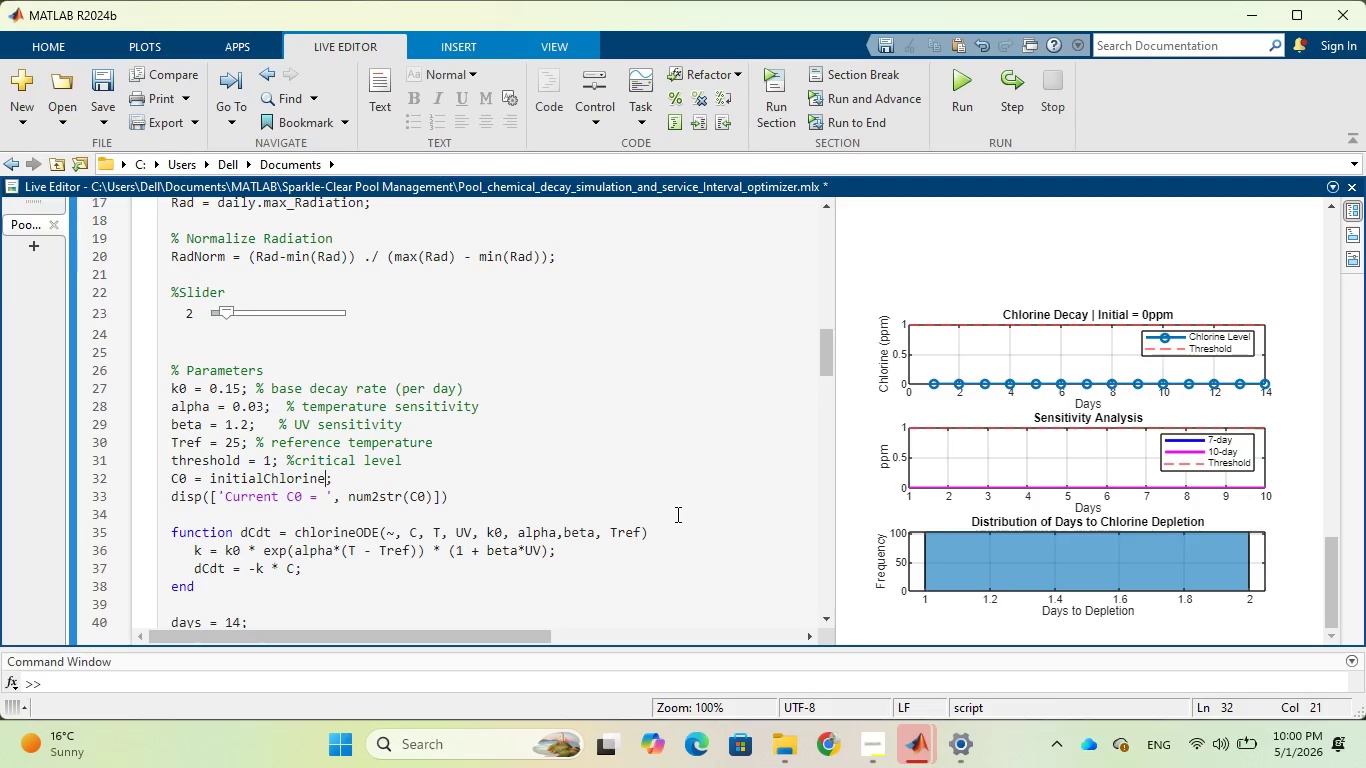 
wait(18.61)
 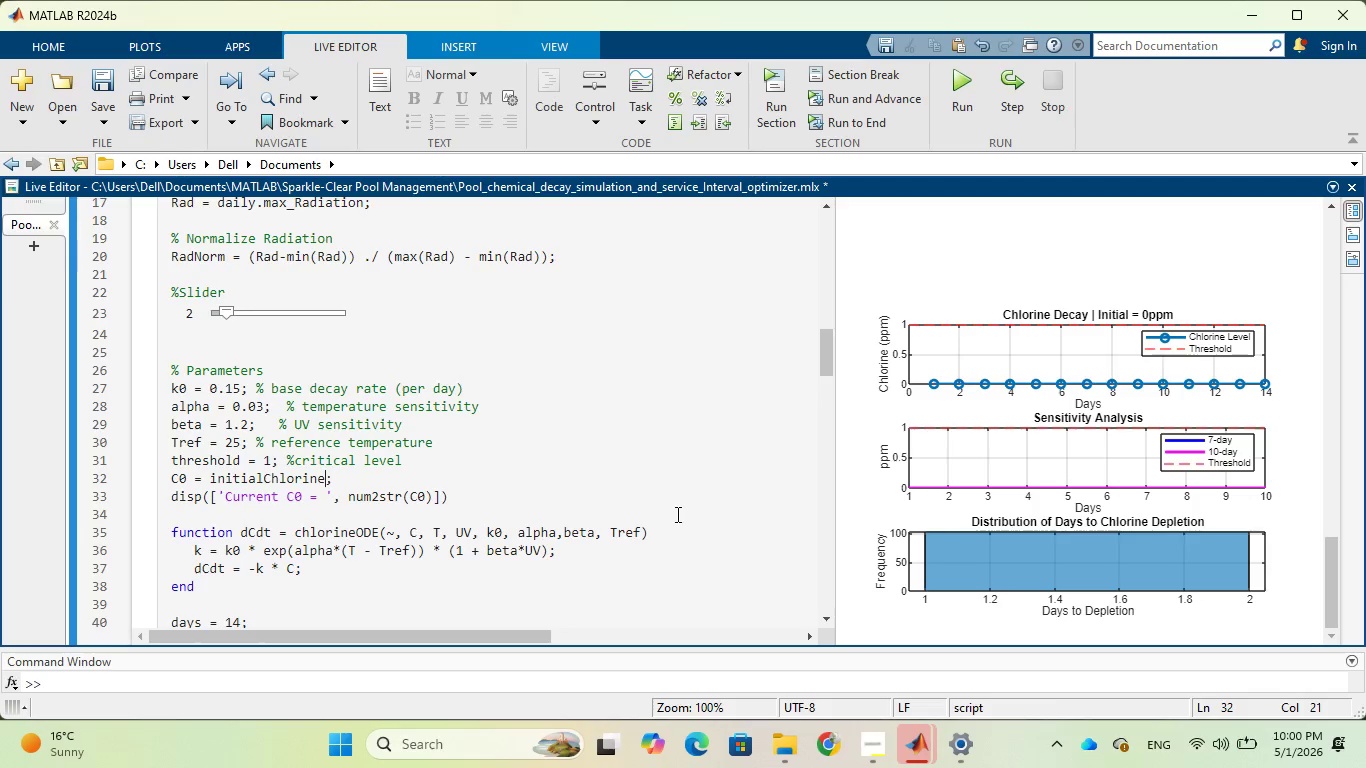 
left_click([214, 313])
 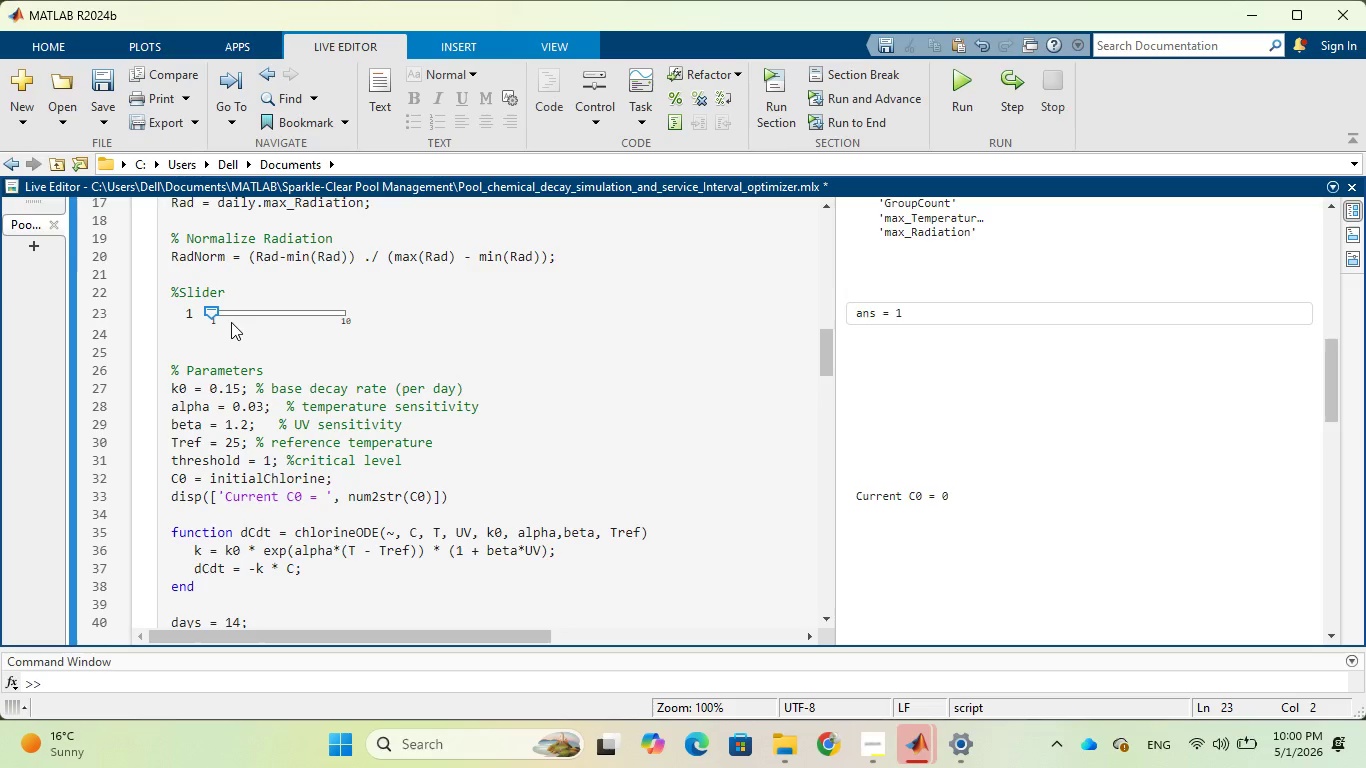 
wait(10.38)
 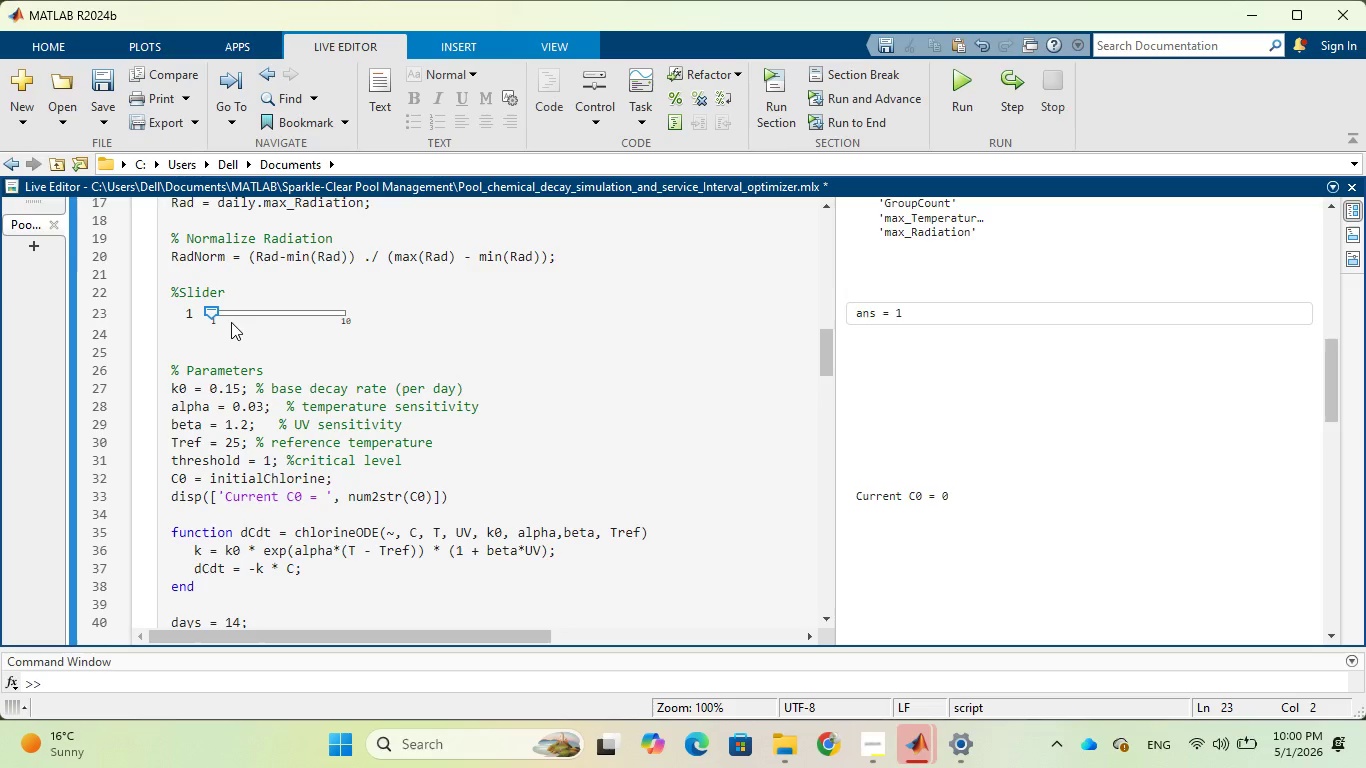 
scroll: coordinate [280, 354], scroll_direction: down, amount: 4.0
 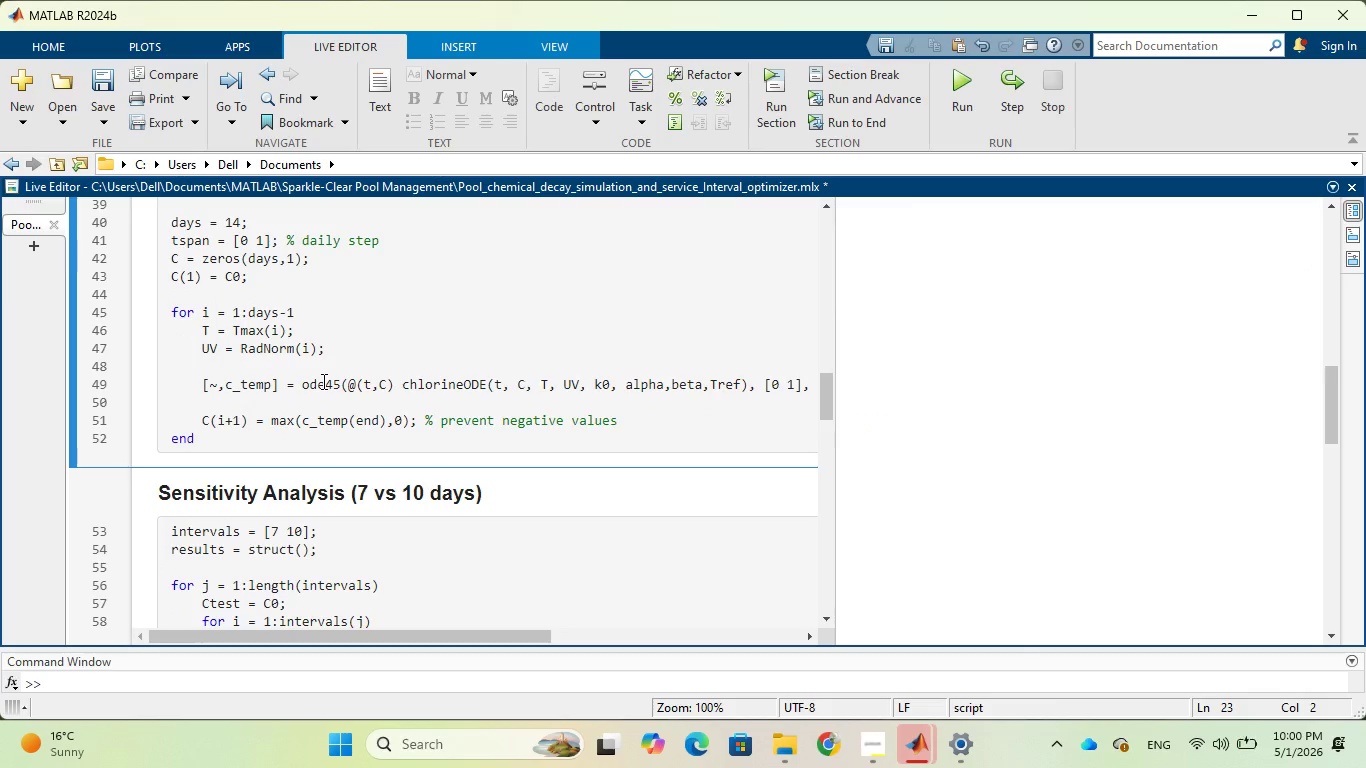 
wait(7.54)
 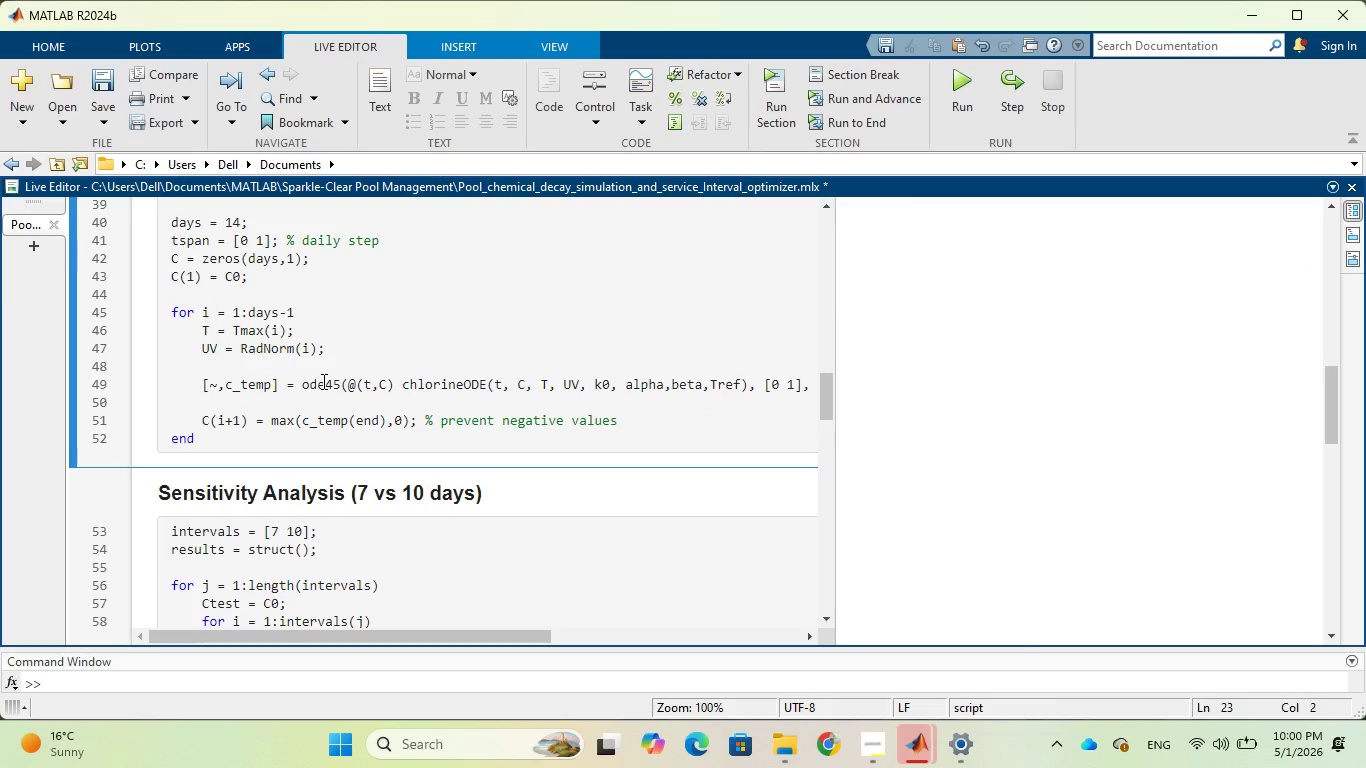 
scroll: coordinate [432, 379], scroll_direction: up, amount: 4.0
 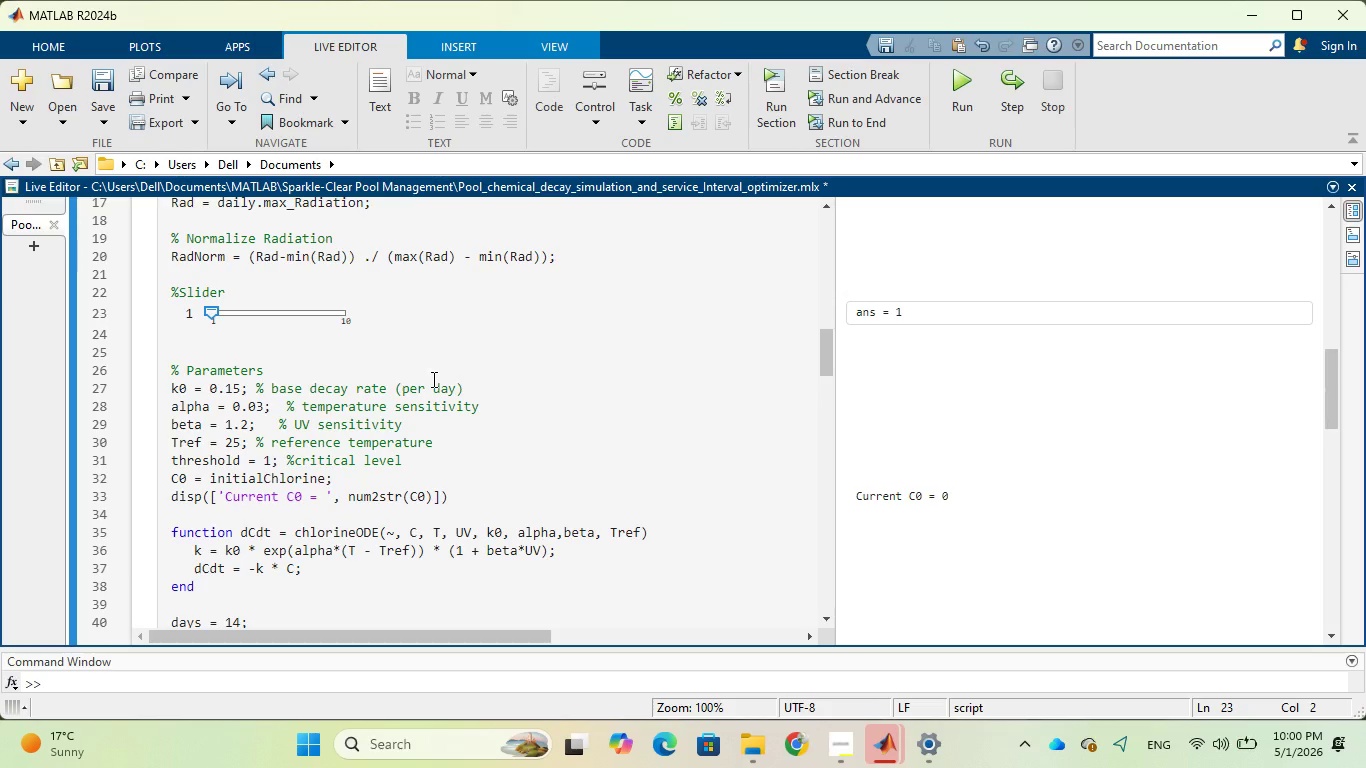 
wait(7.63)
 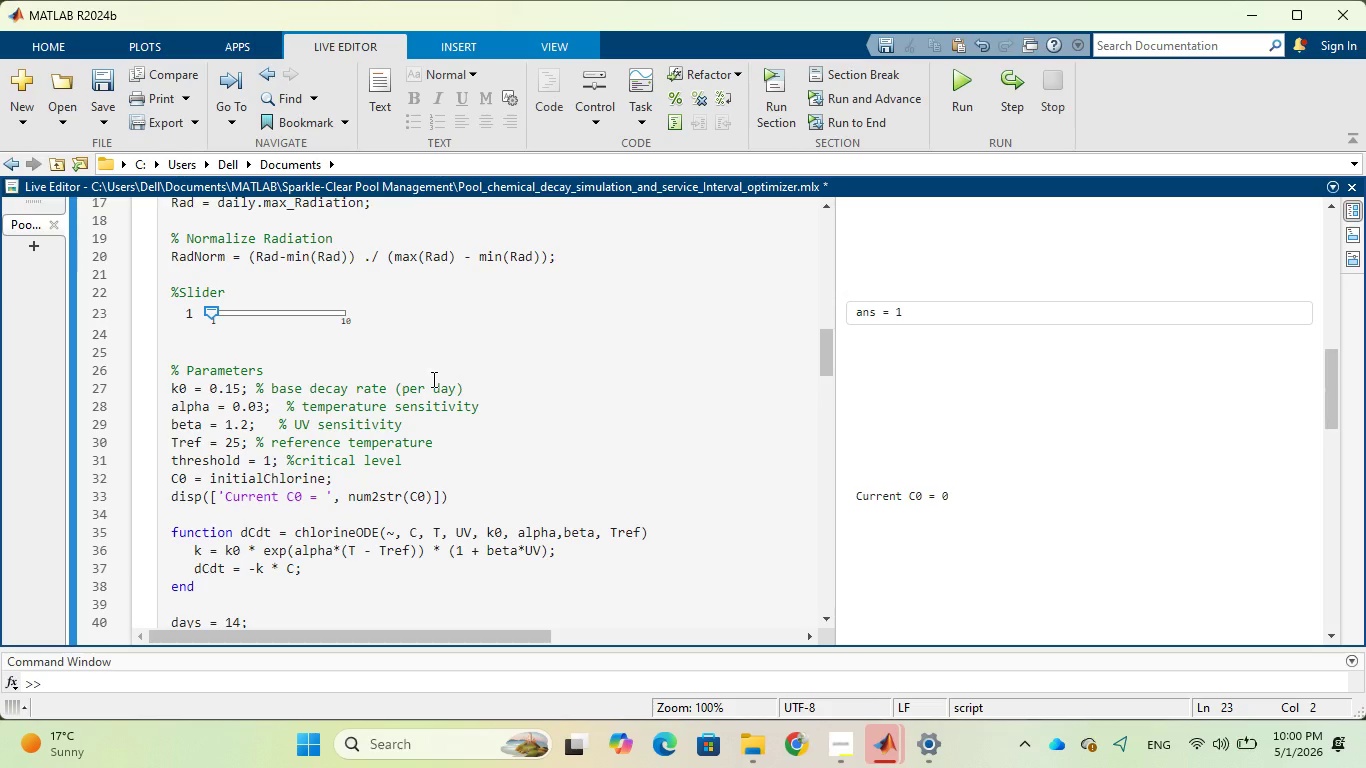 
double_click([250, 322])
 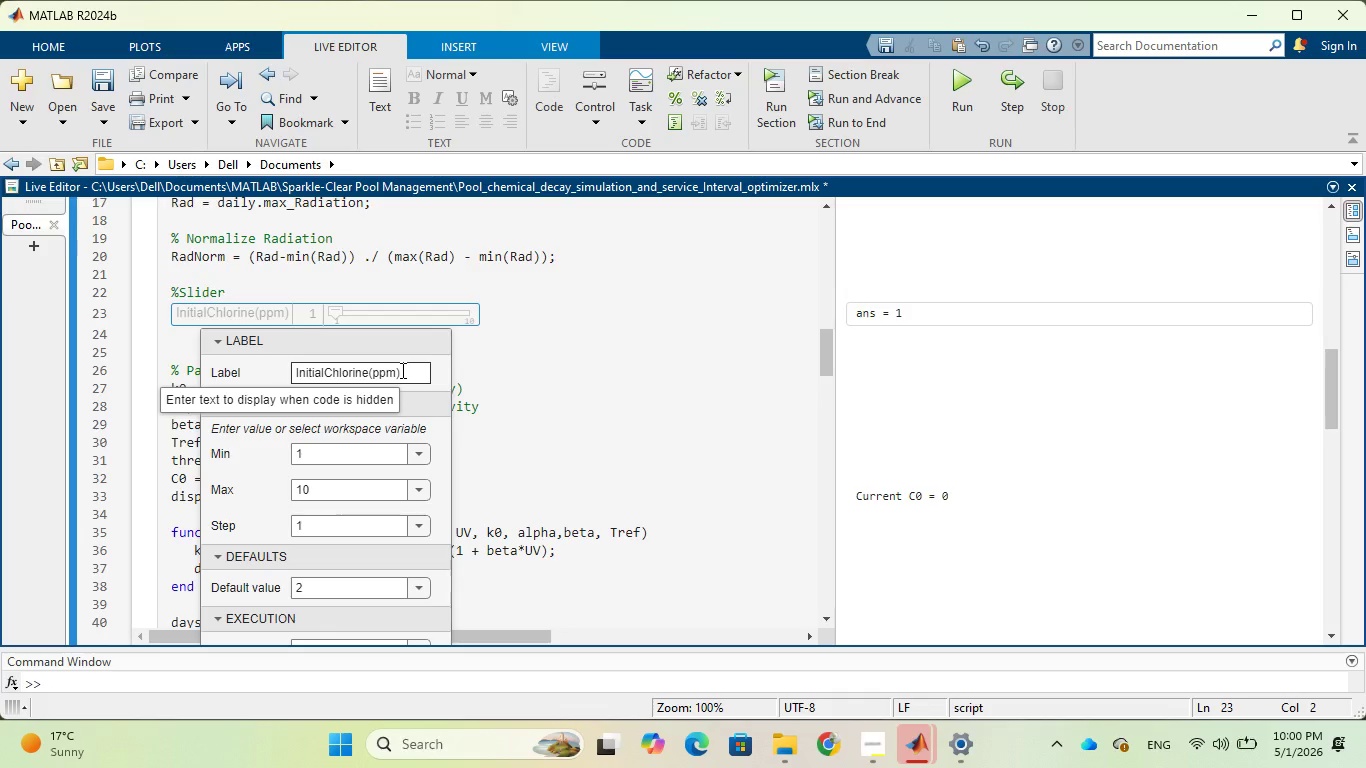 
wait(15.58)
 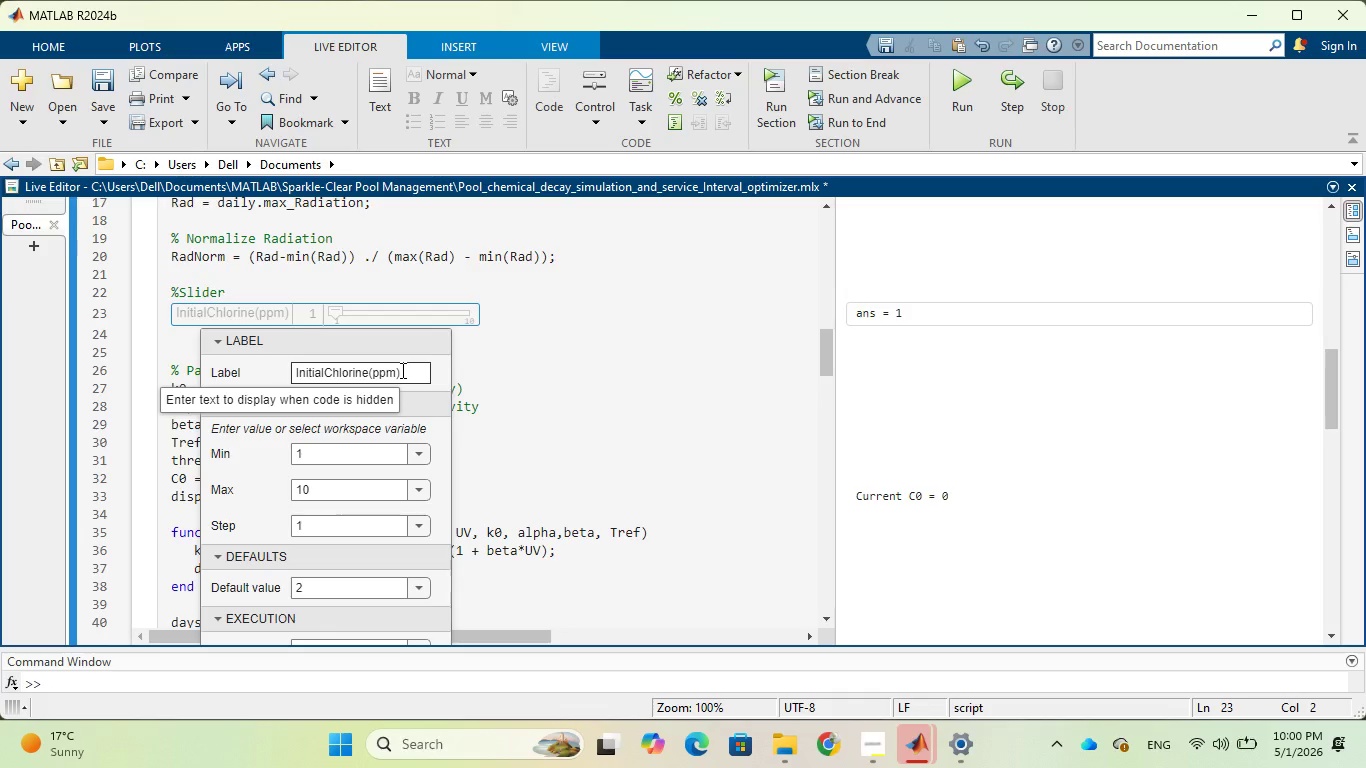 
scroll: coordinate [447, 493], scroll_direction: down, amount: 3.0
 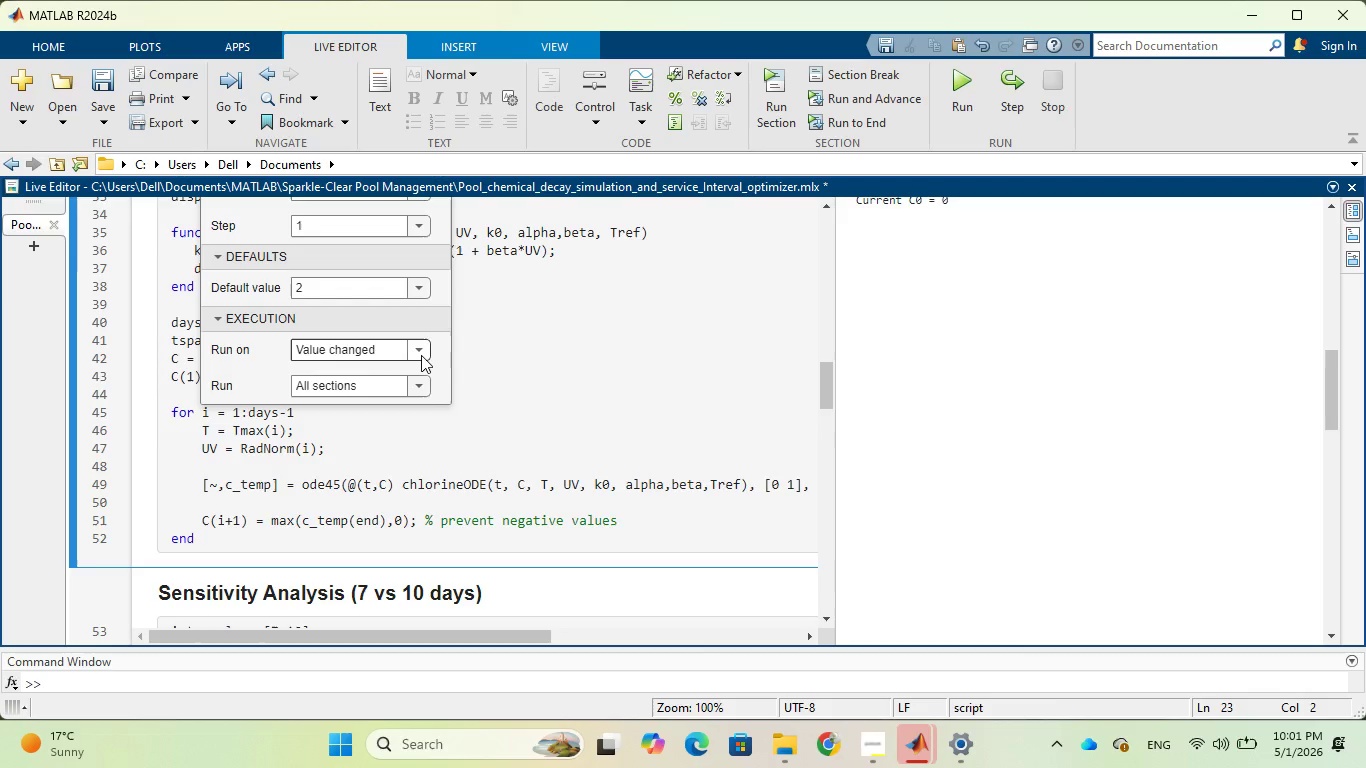 
left_click([425, 382])
 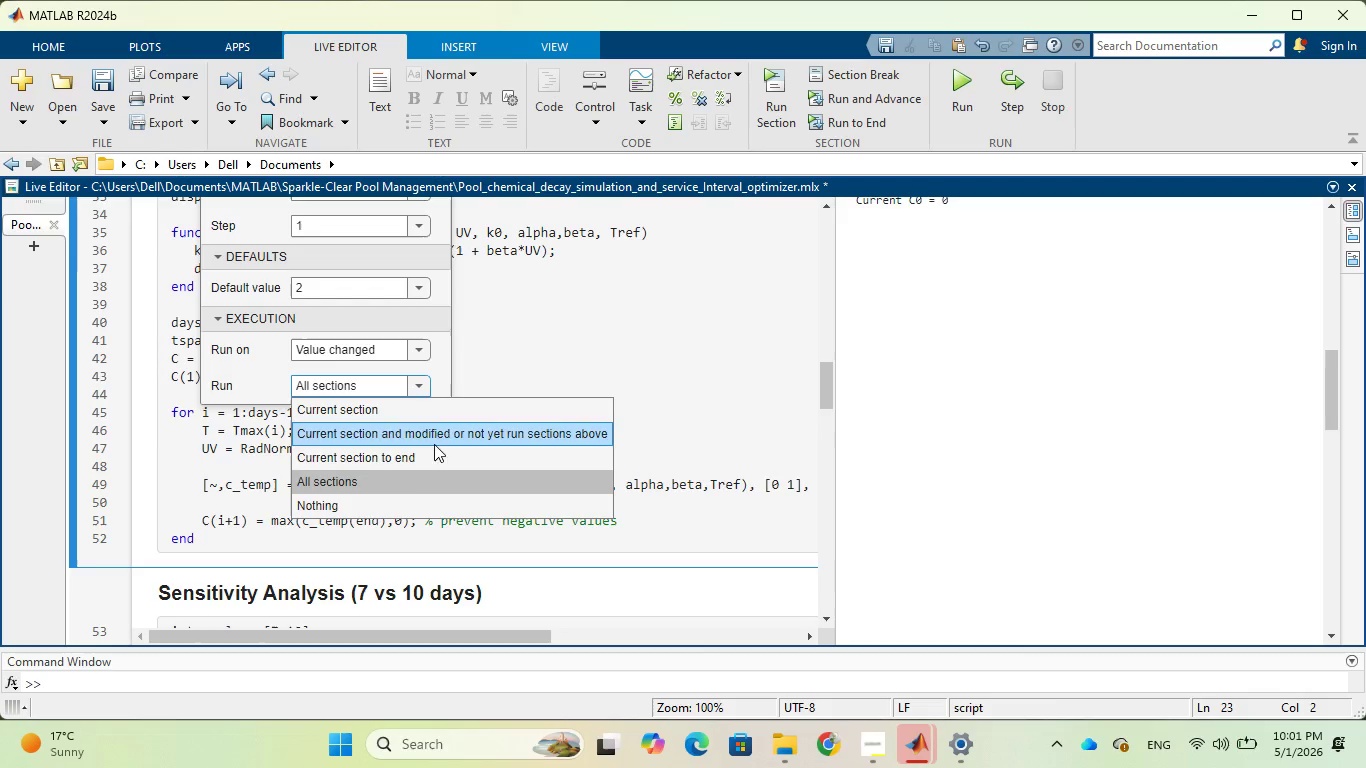 
left_click([430, 450])
 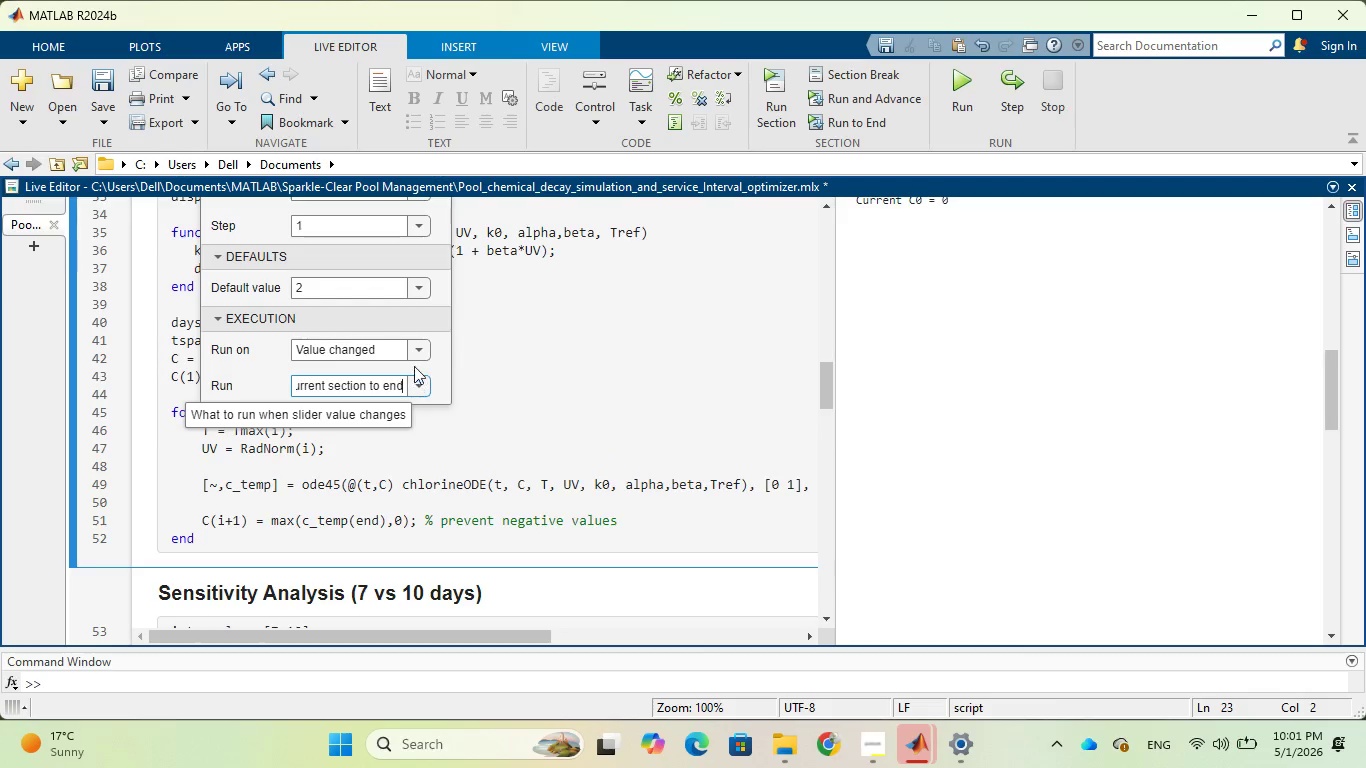 
left_click([414, 352])
 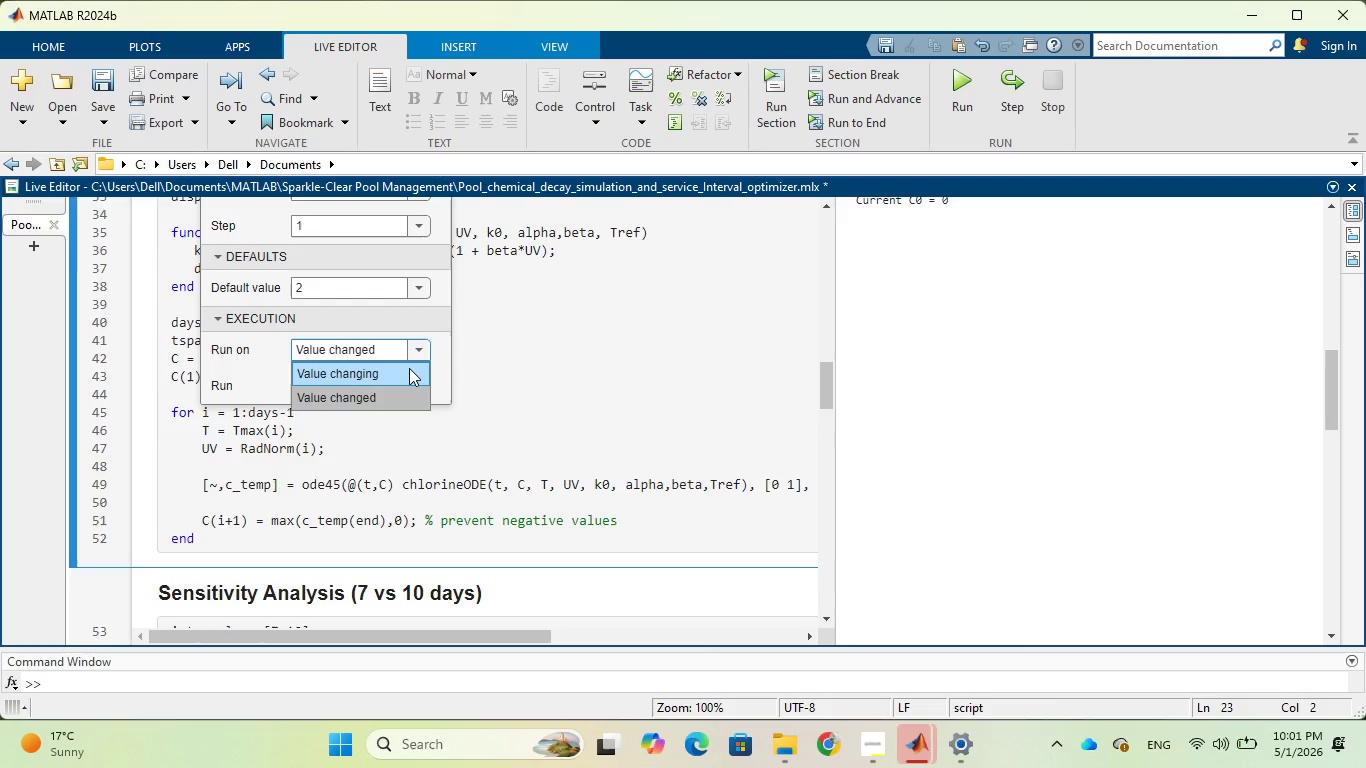 
left_click([409, 368])
 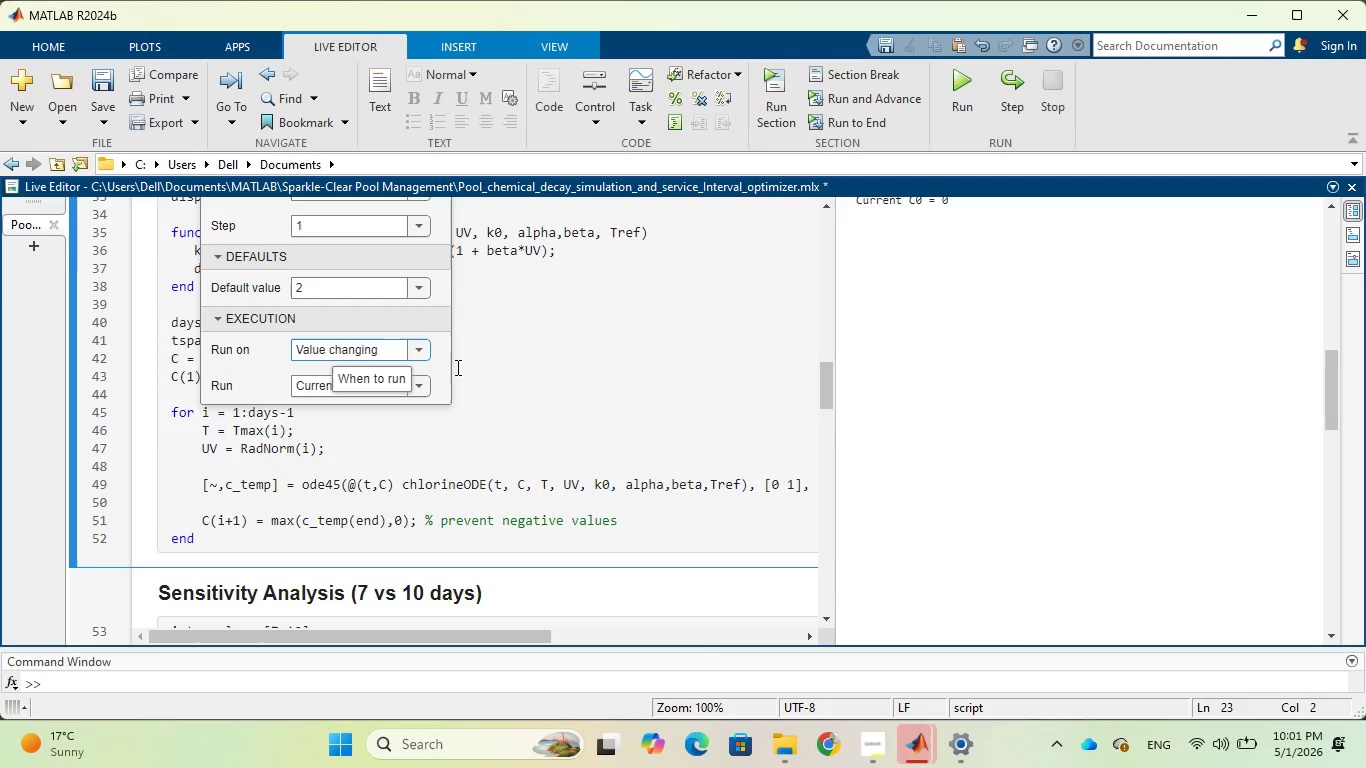 
scroll: coordinate [456, 367], scroll_direction: up, amount: 2.0
 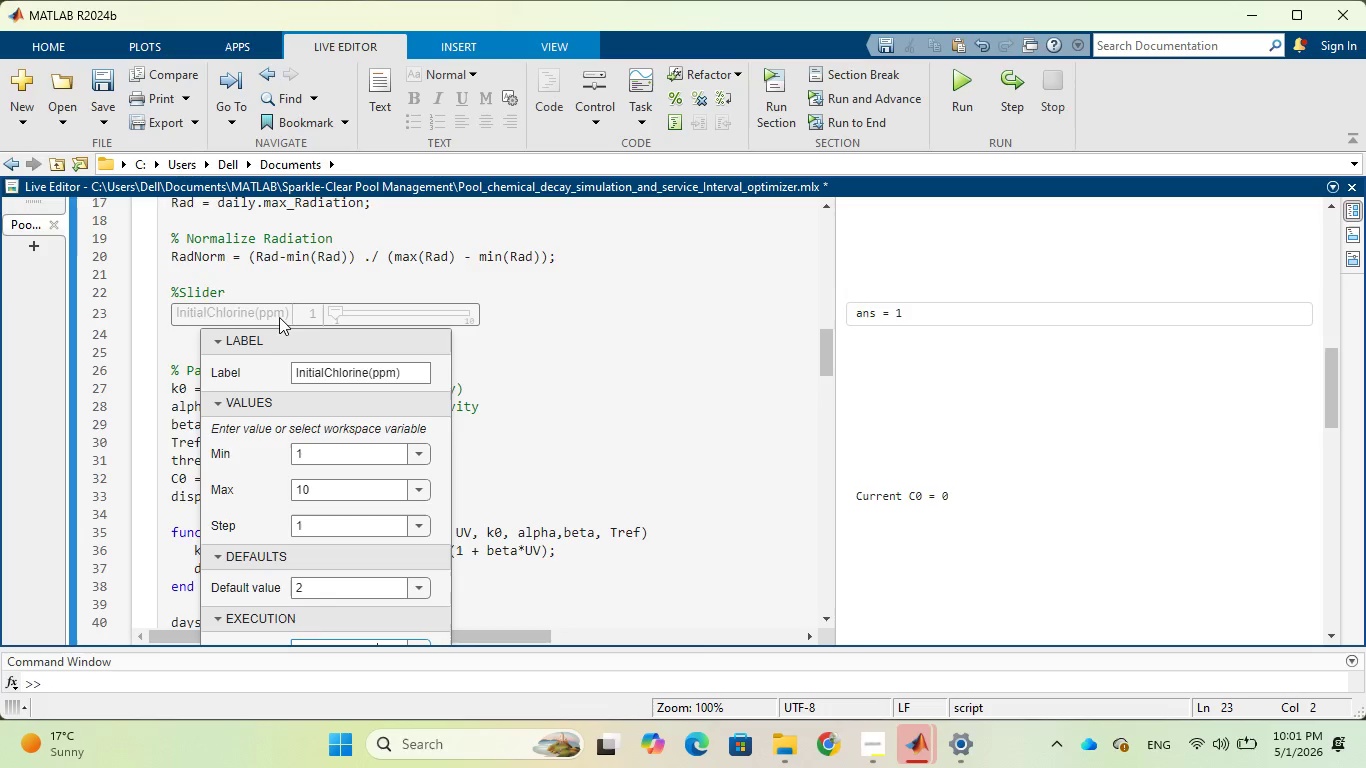 
wait(7.19)
 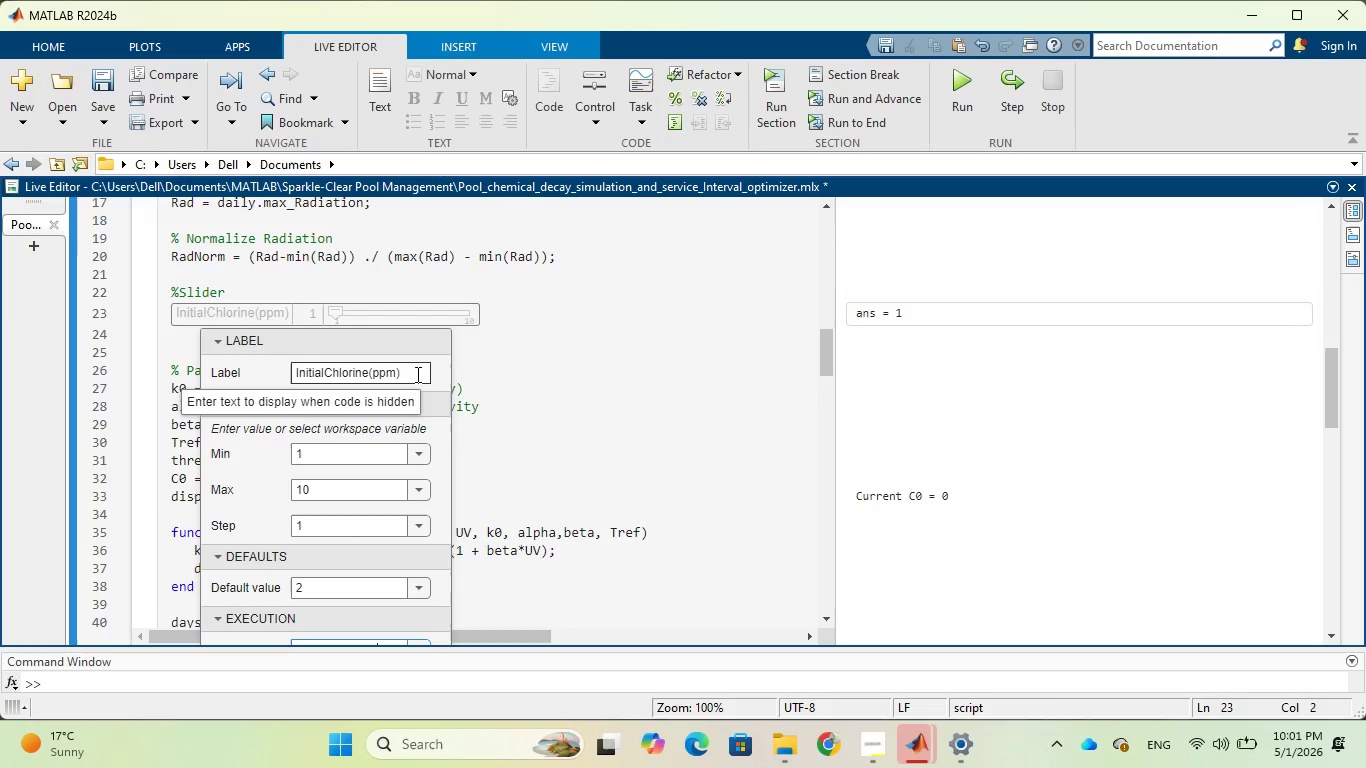 
left_click([278, 316])
 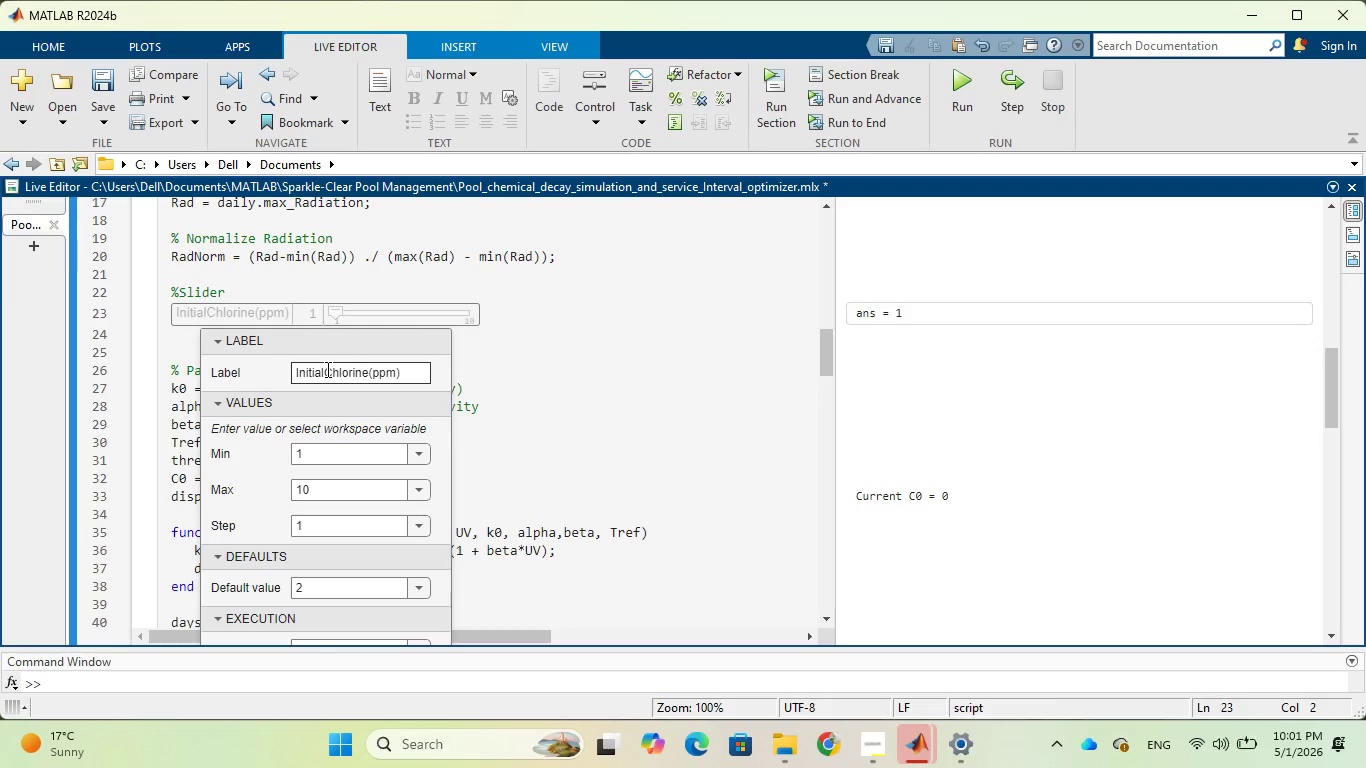 
left_click([326, 369])
 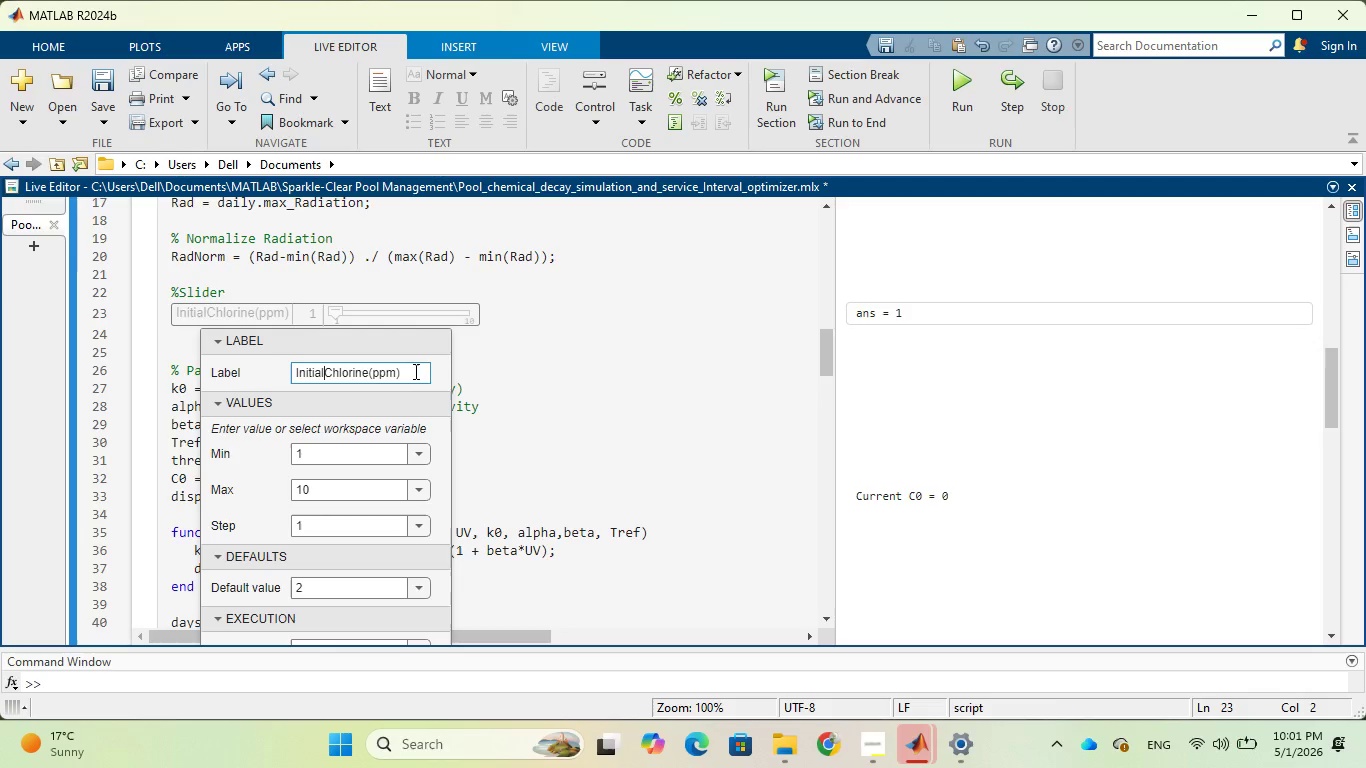 
wait(6.02)
 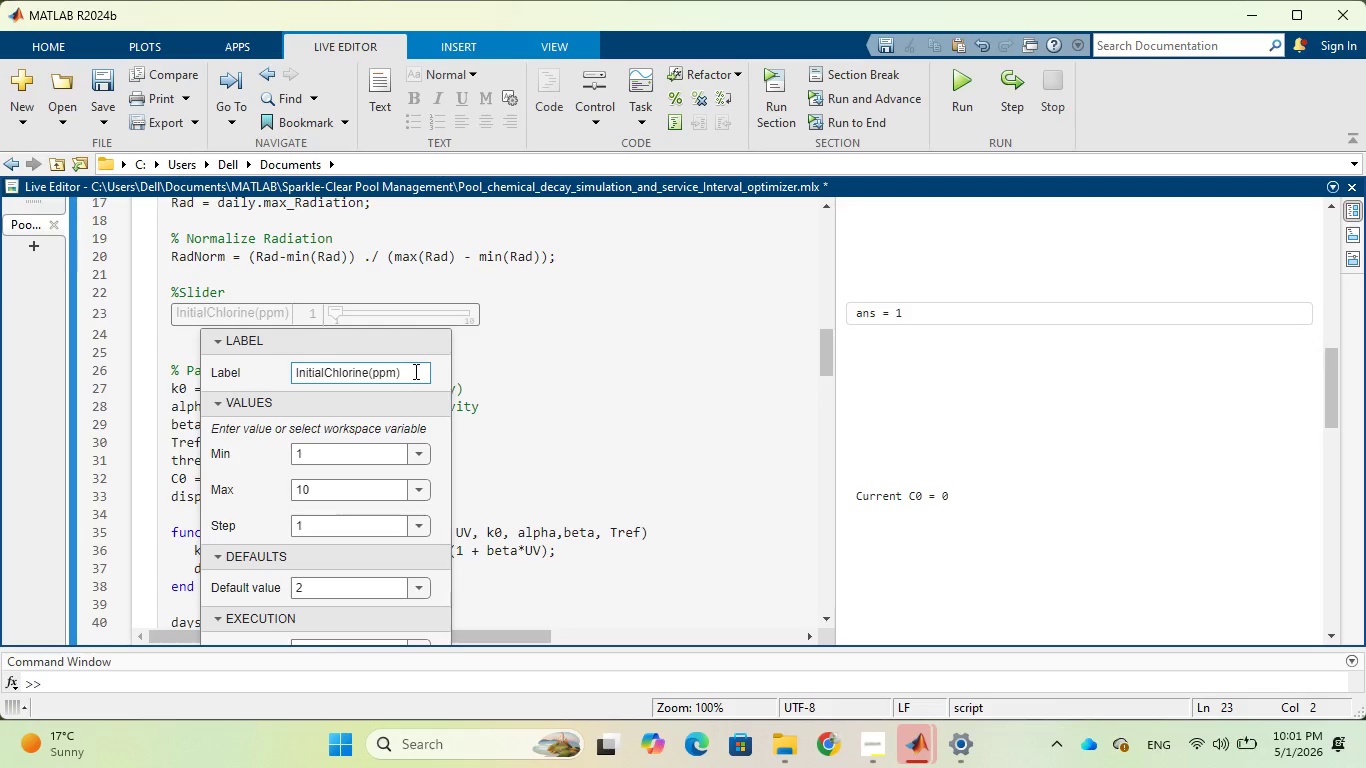 
left_click([298, 374])
 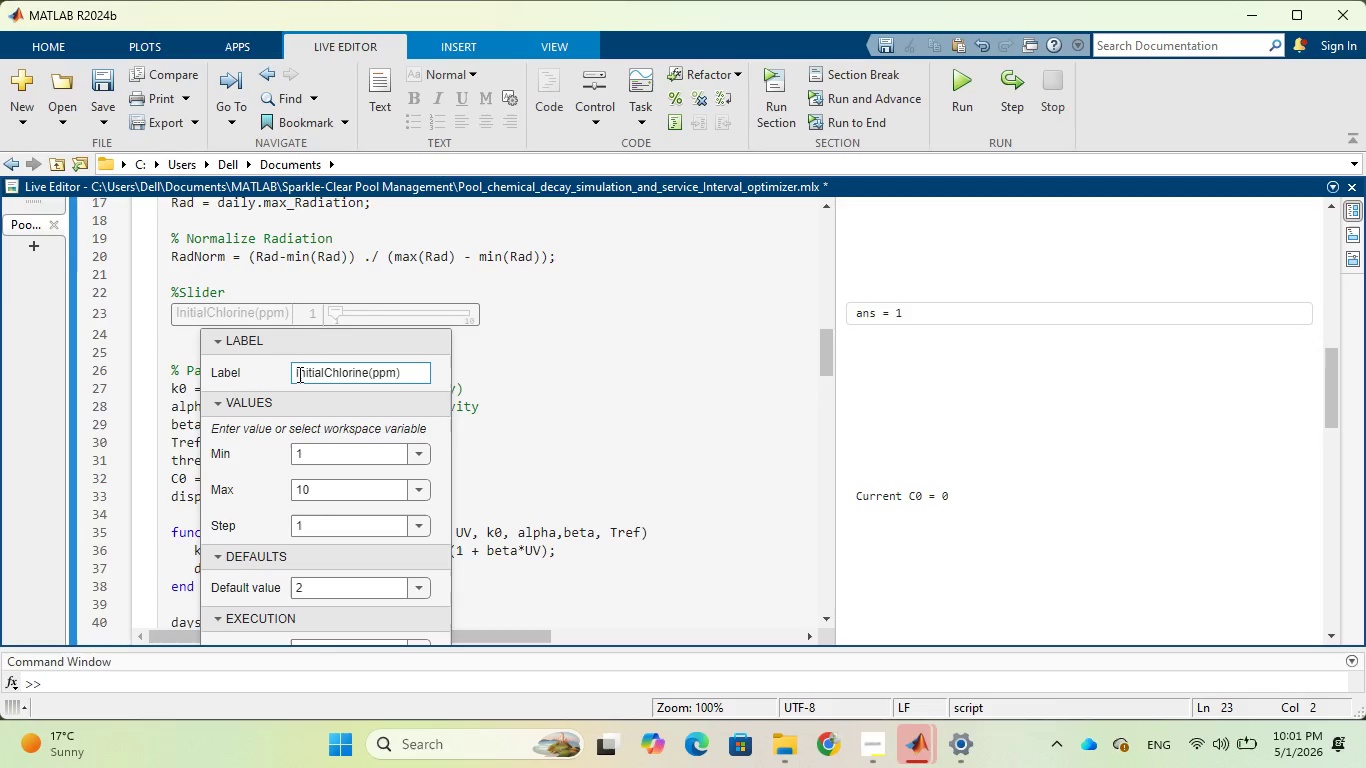 
key(Backspace)
 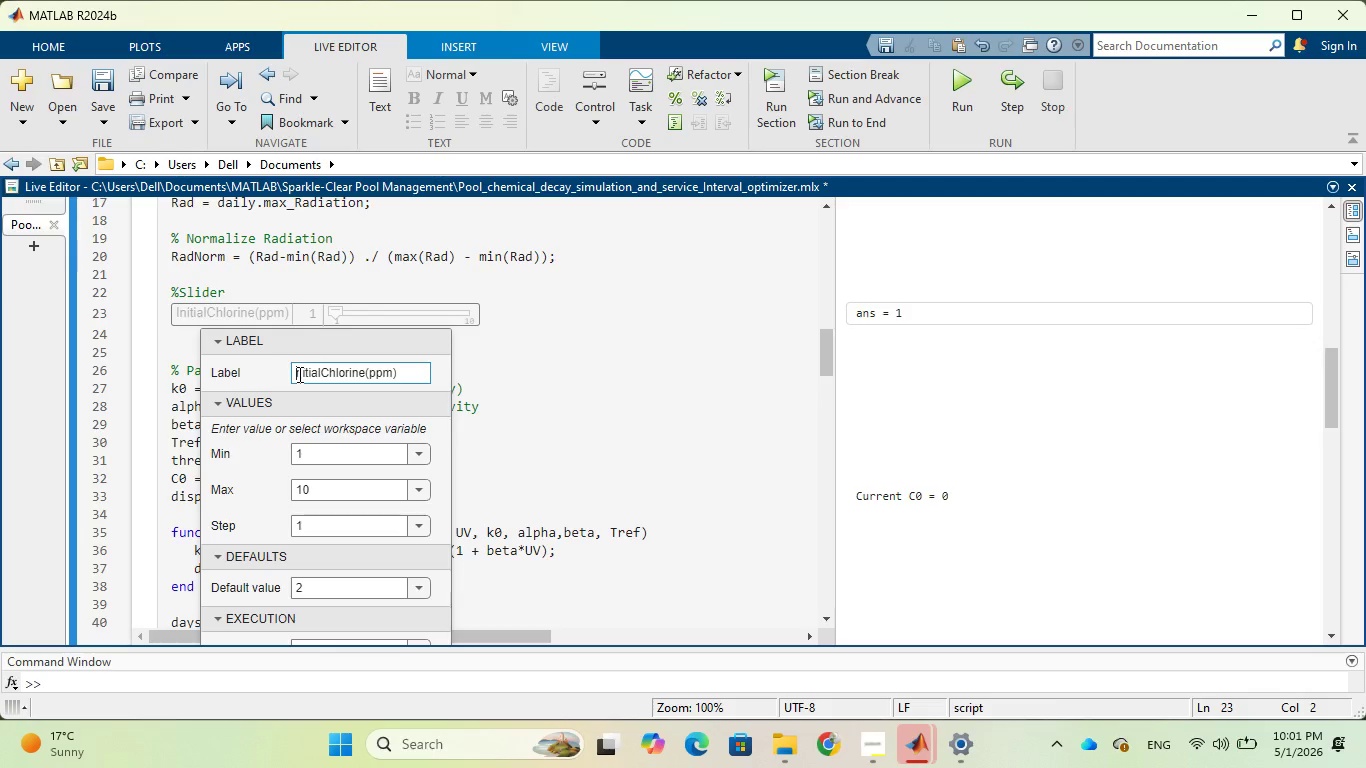 
key(I)
 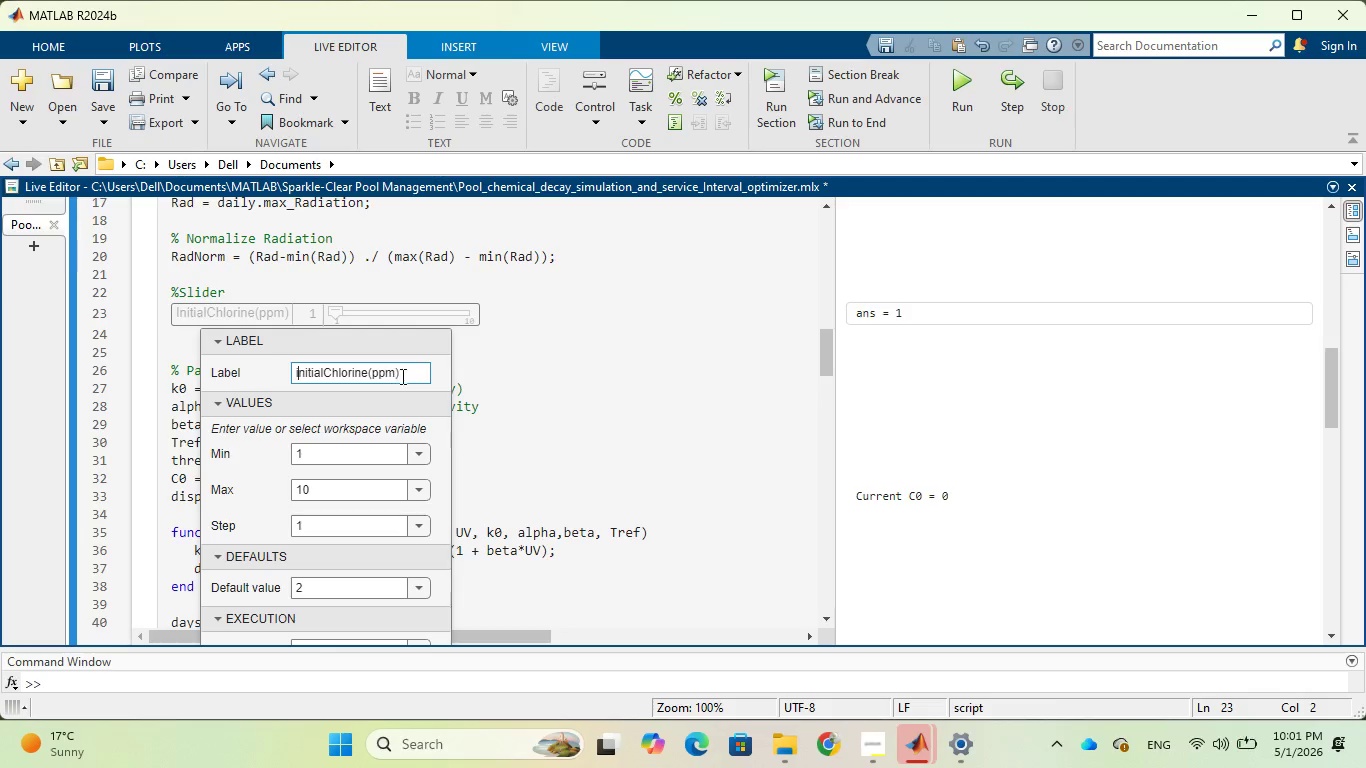 
left_click([409, 374])
 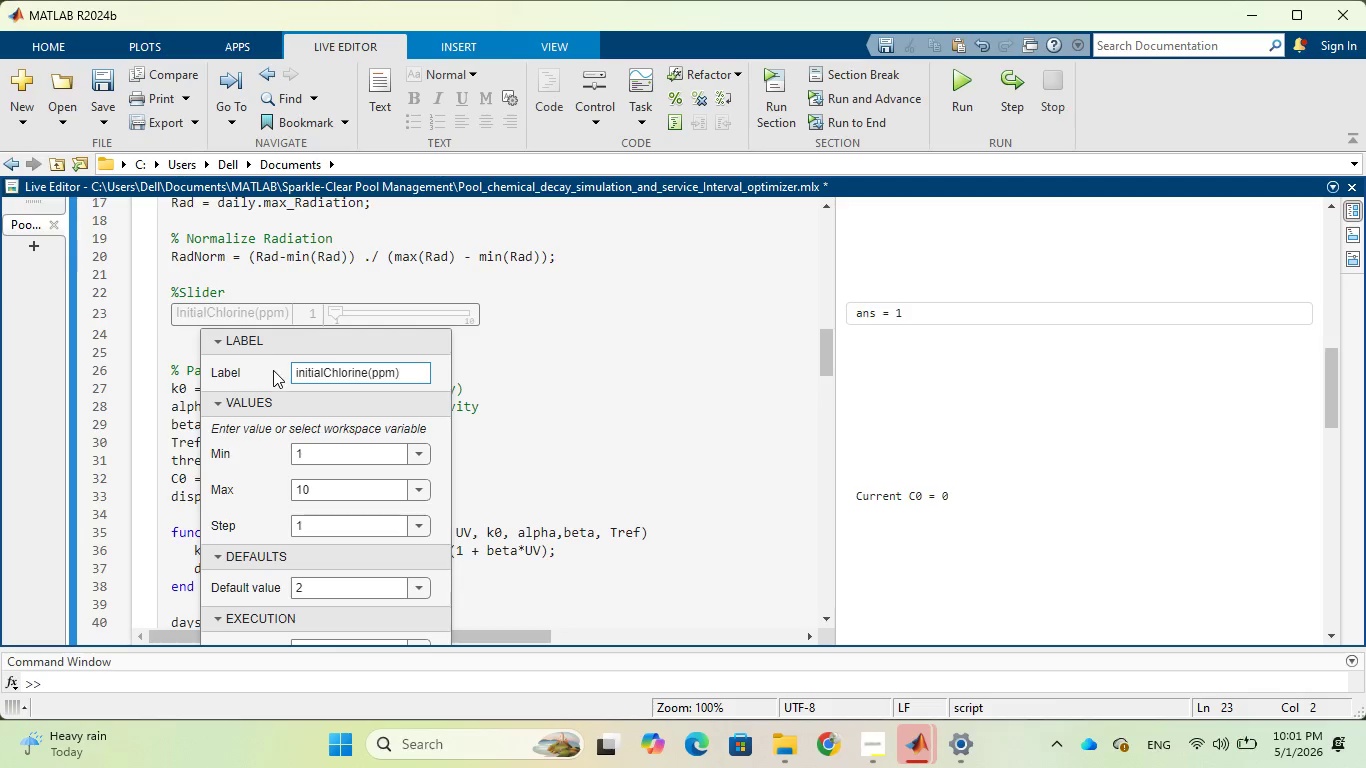 
left_click([627, 372])
 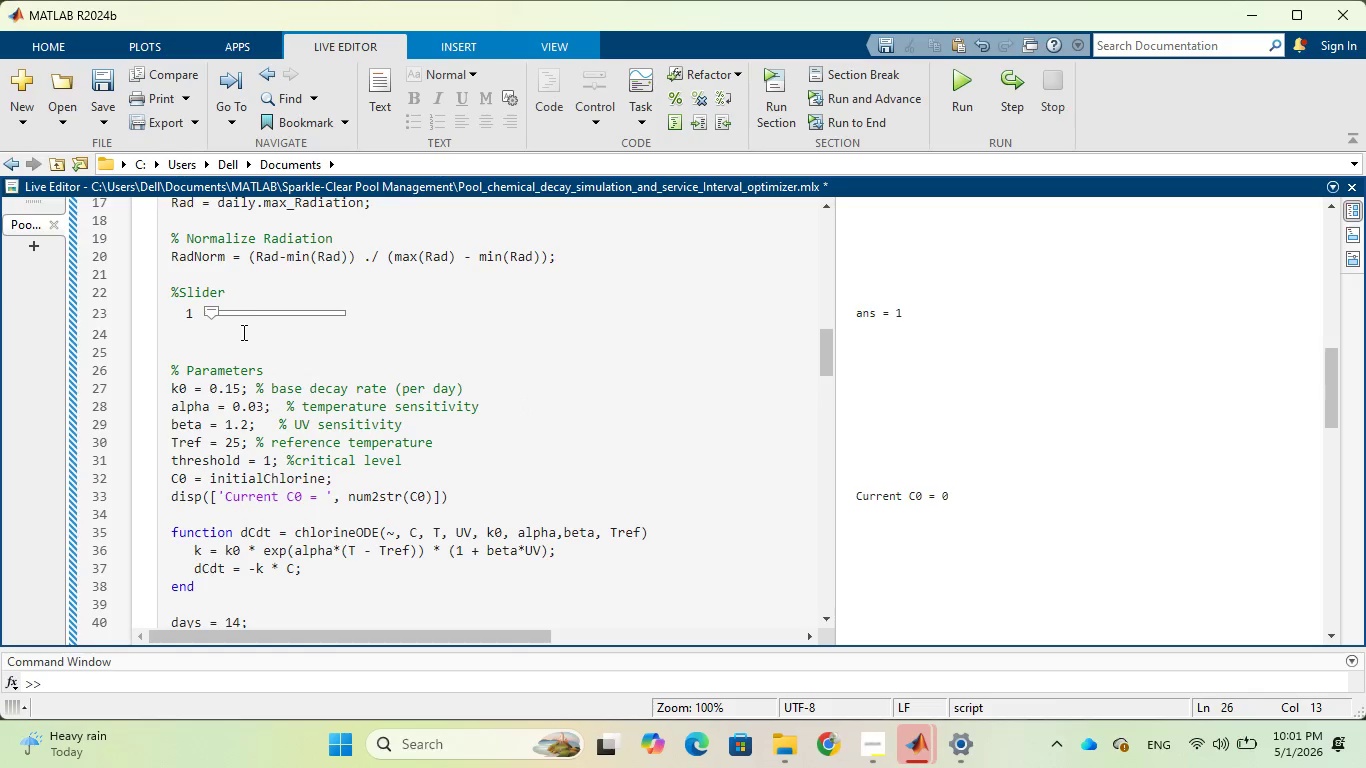 
left_click([246, 313])
 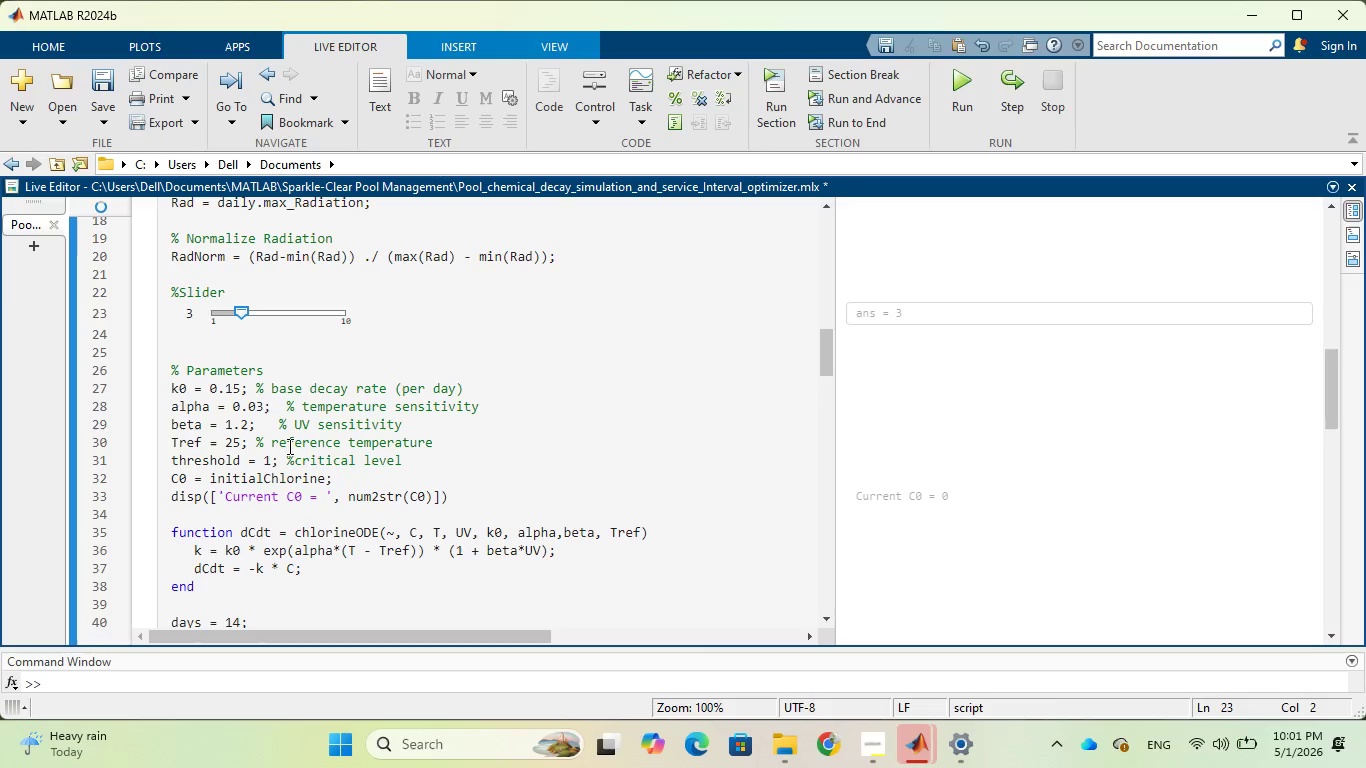 
wait(6.41)
 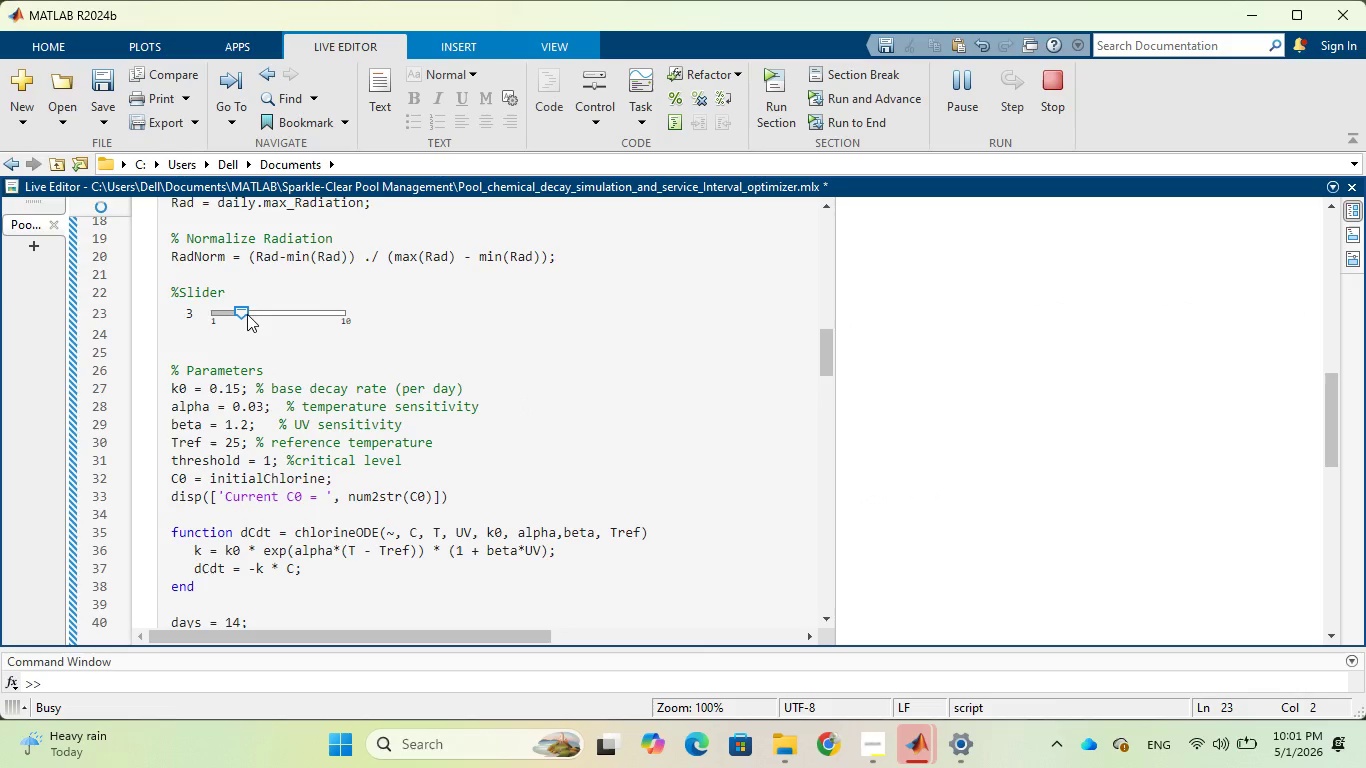 
left_click([323, 479])
 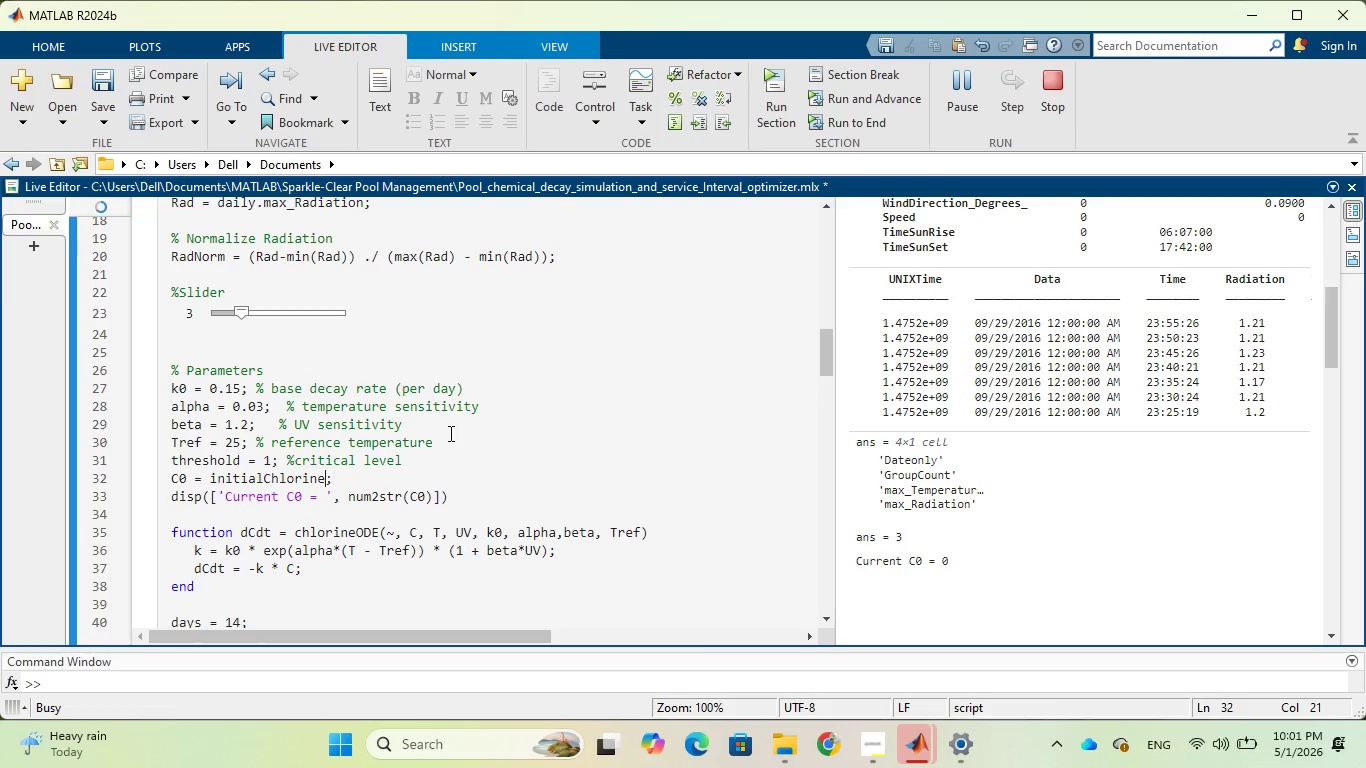 
type((ppm)
 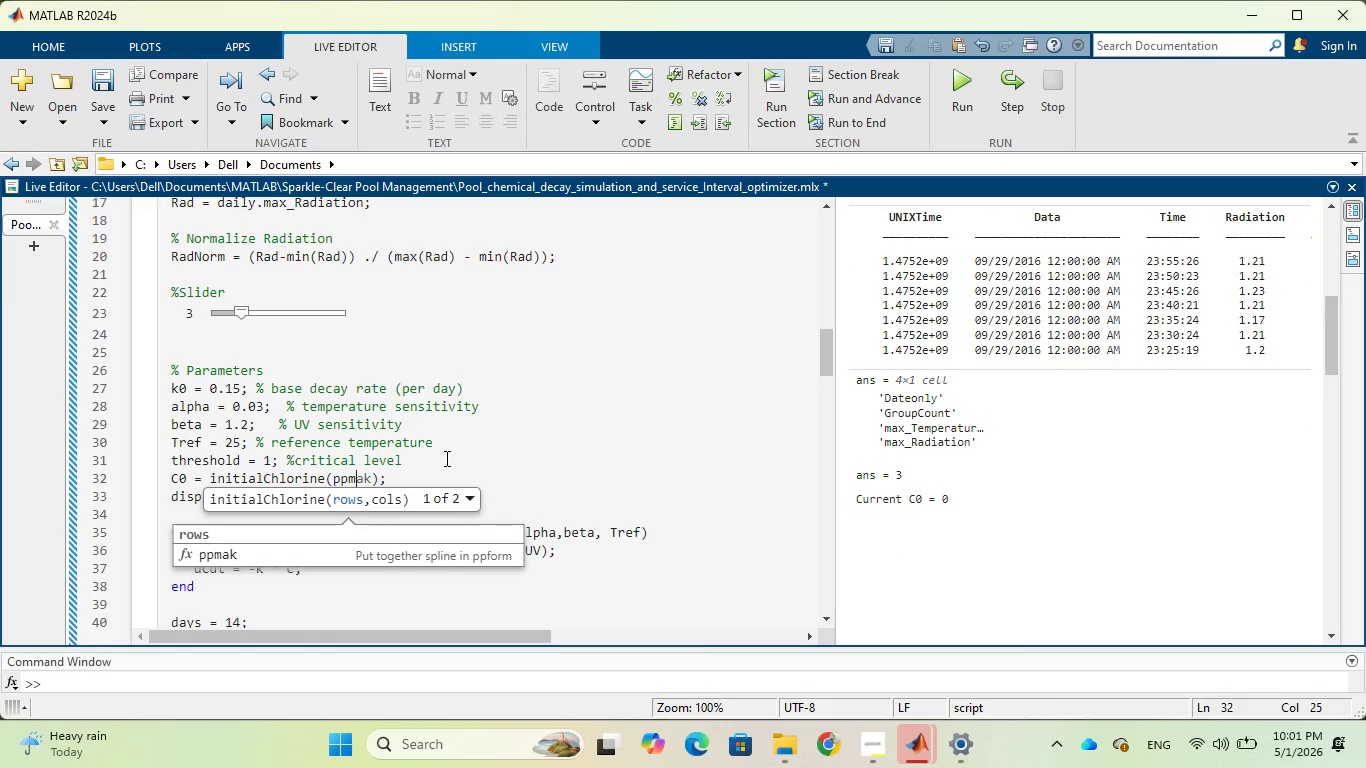 
left_click([445, 471])
 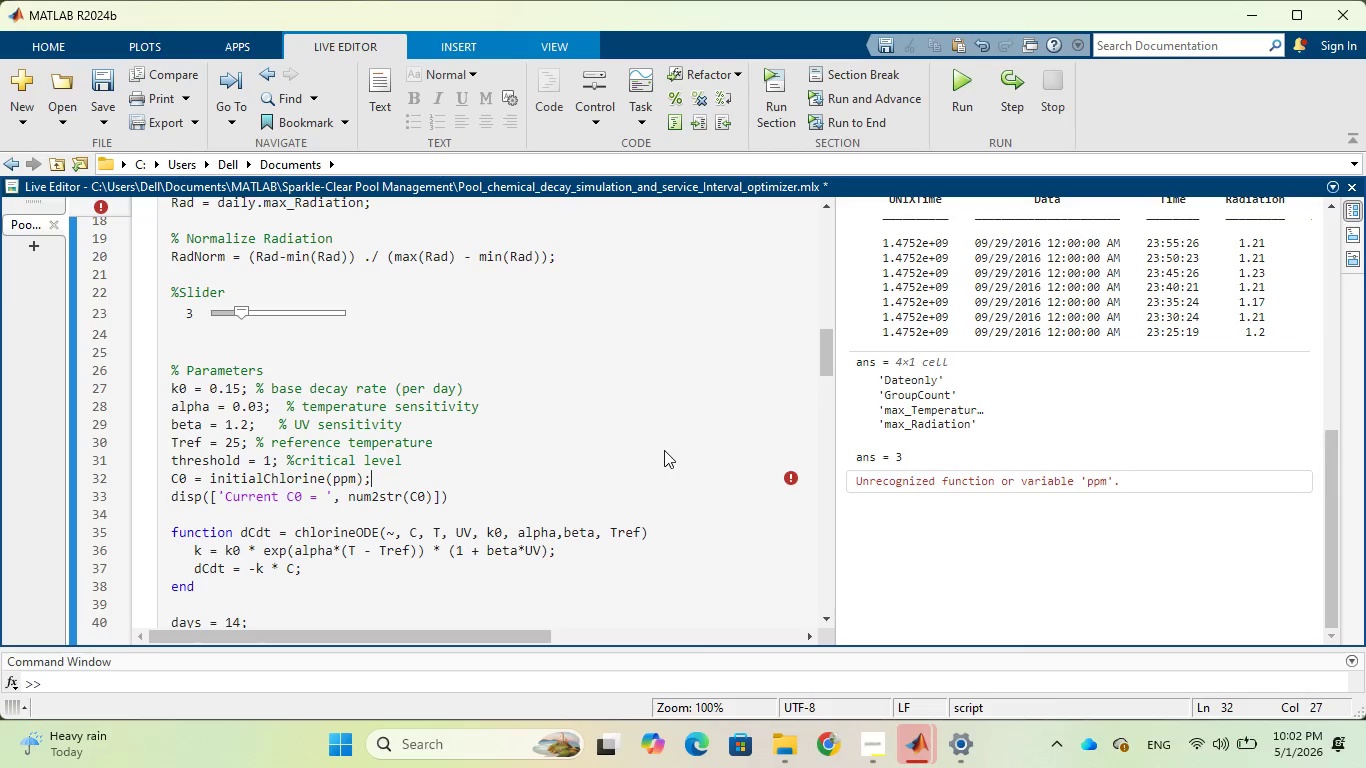 
wait(13.88)
 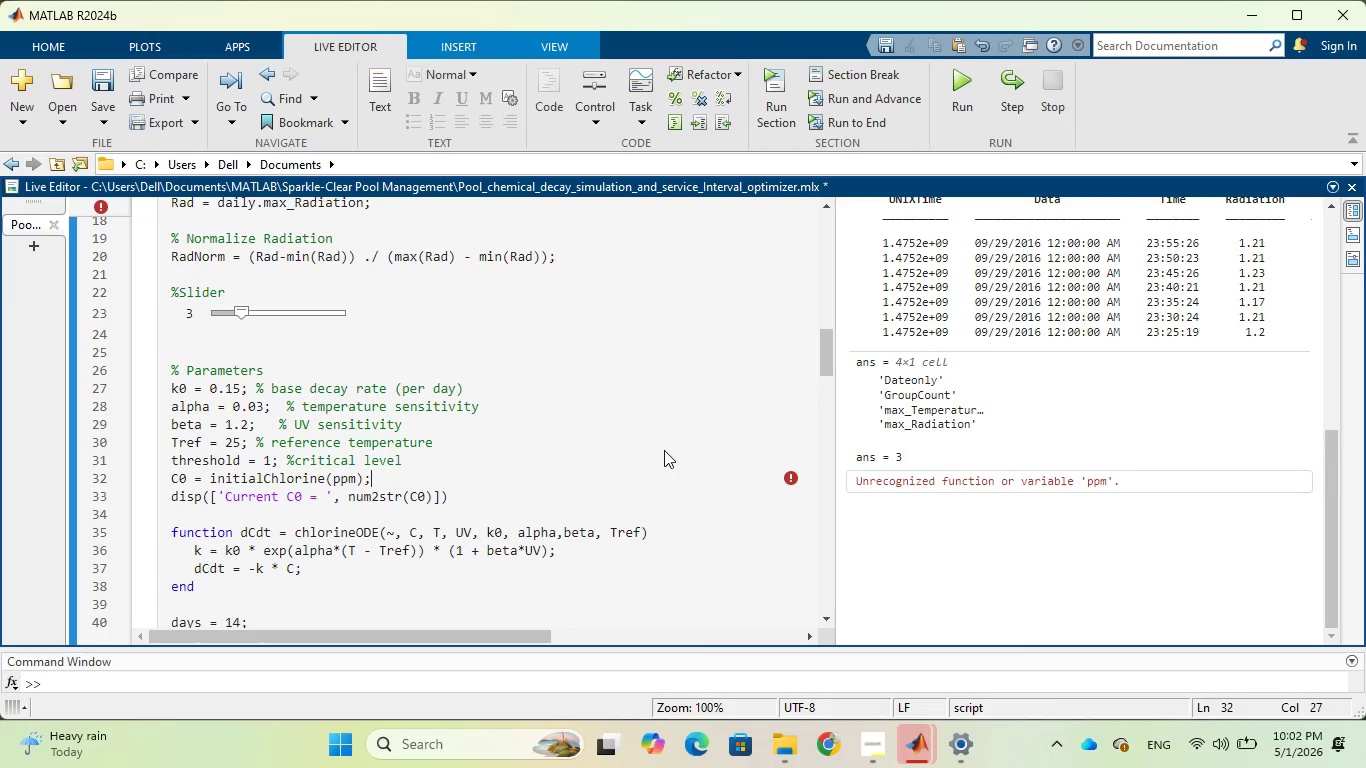 
left_click([792, 480])
 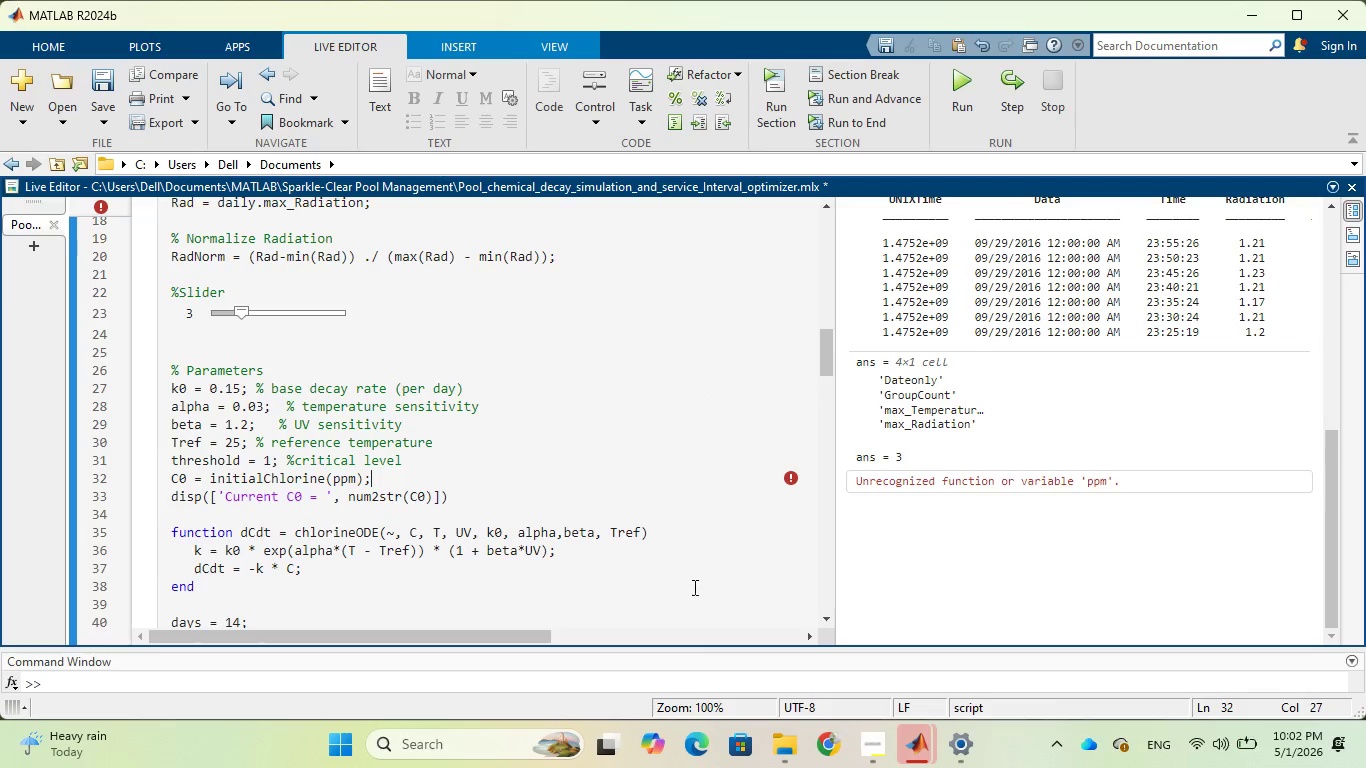 
left_click([824, 767])
 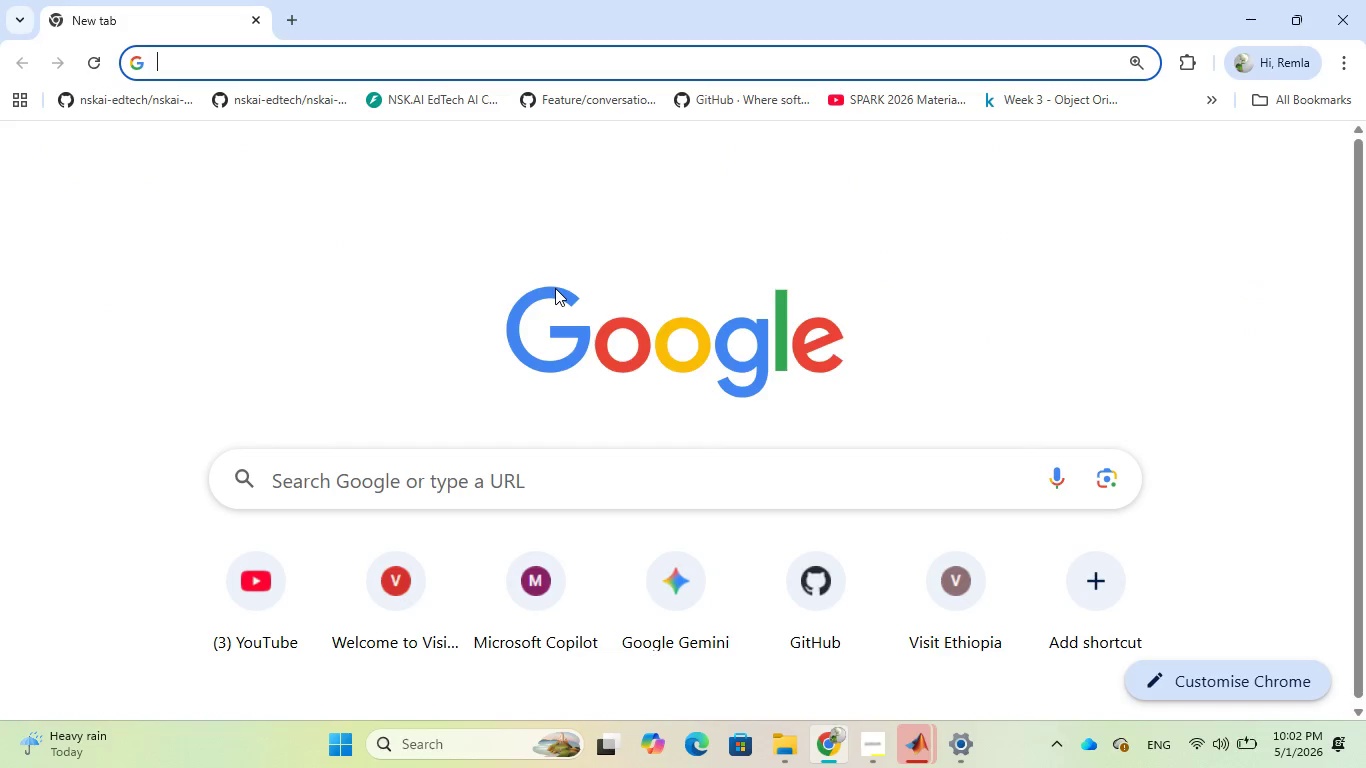 
wait(6.24)
 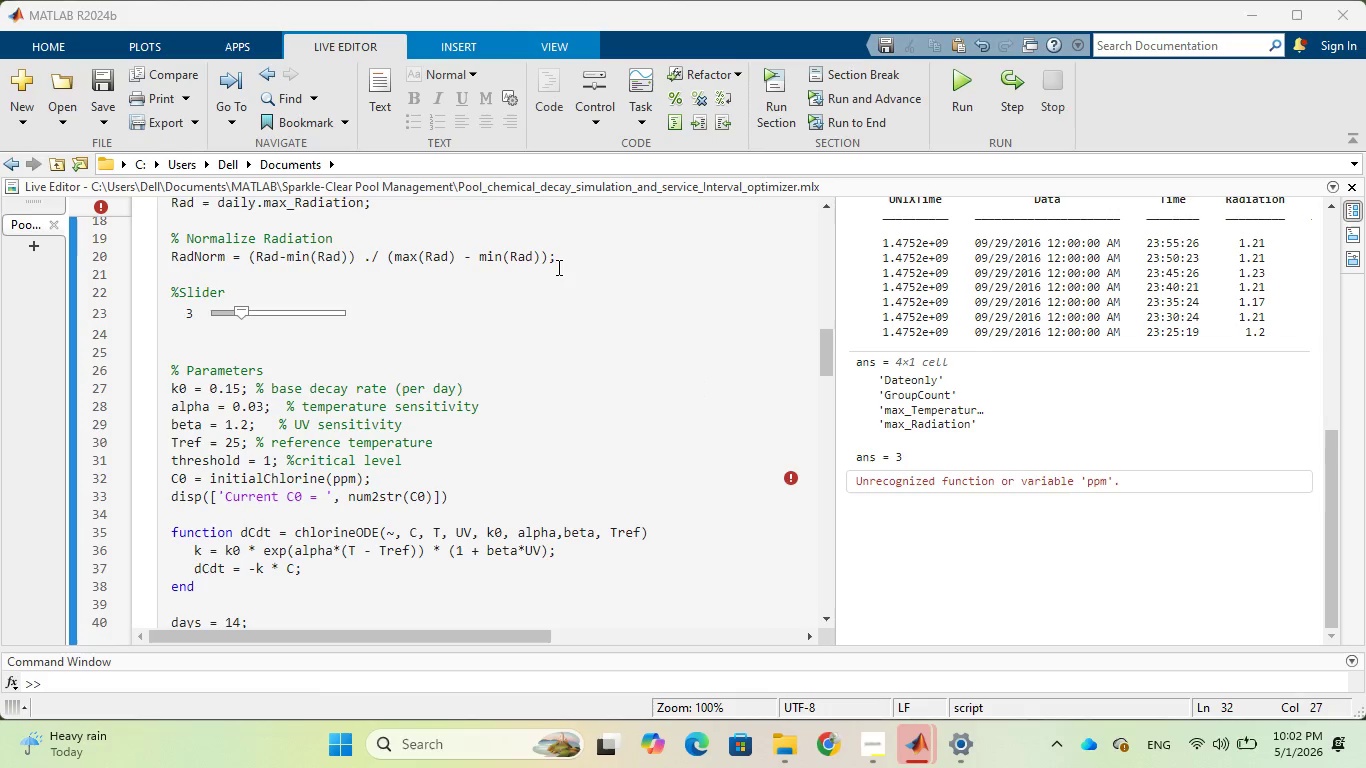 
left_click([561, 499])
 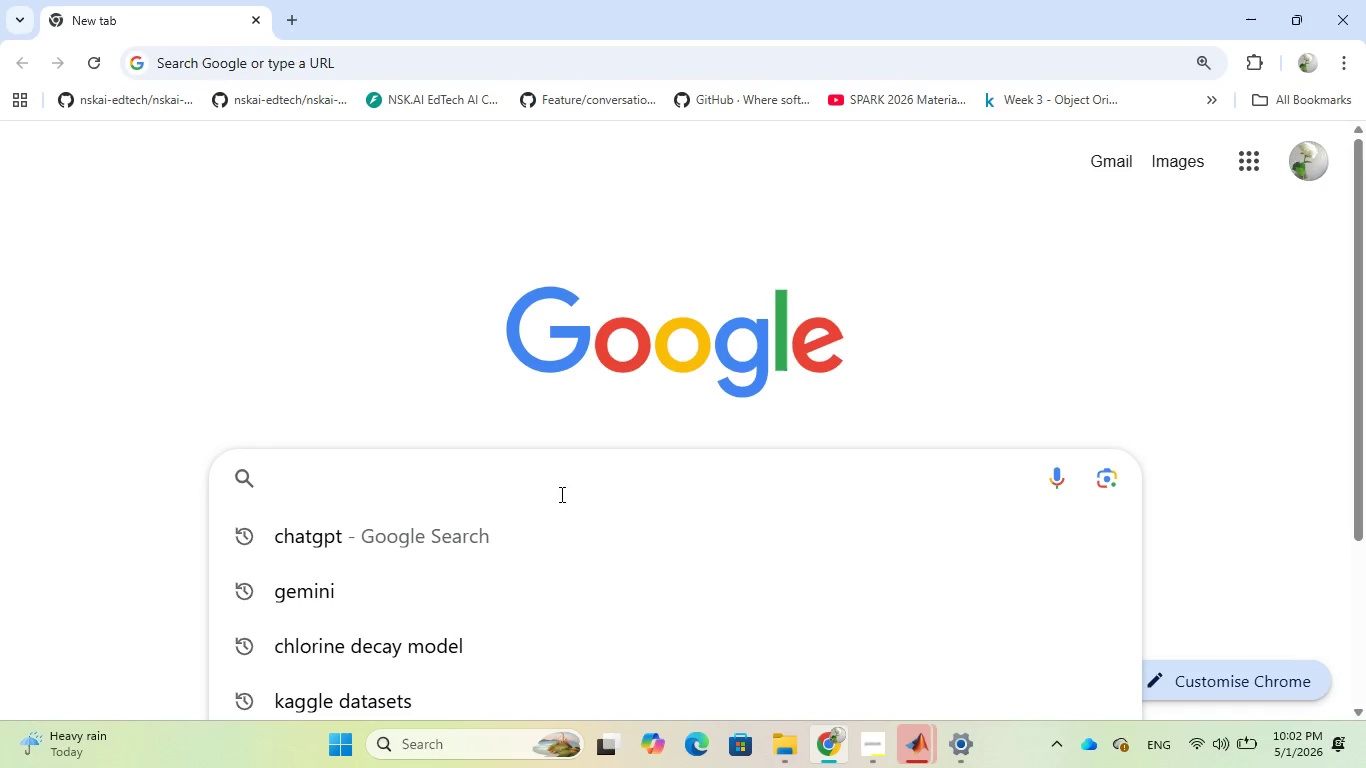 
type(Slider on matlab)
 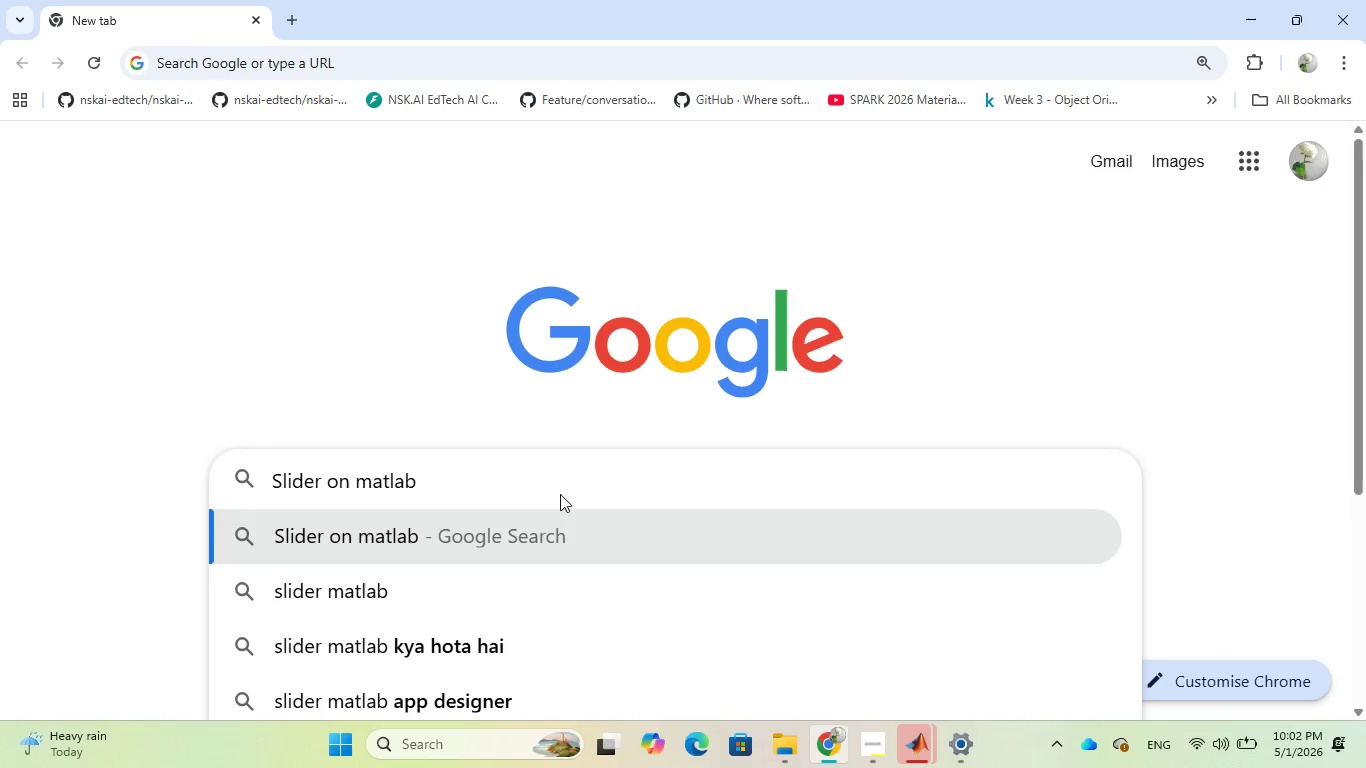 
key(Enter)
 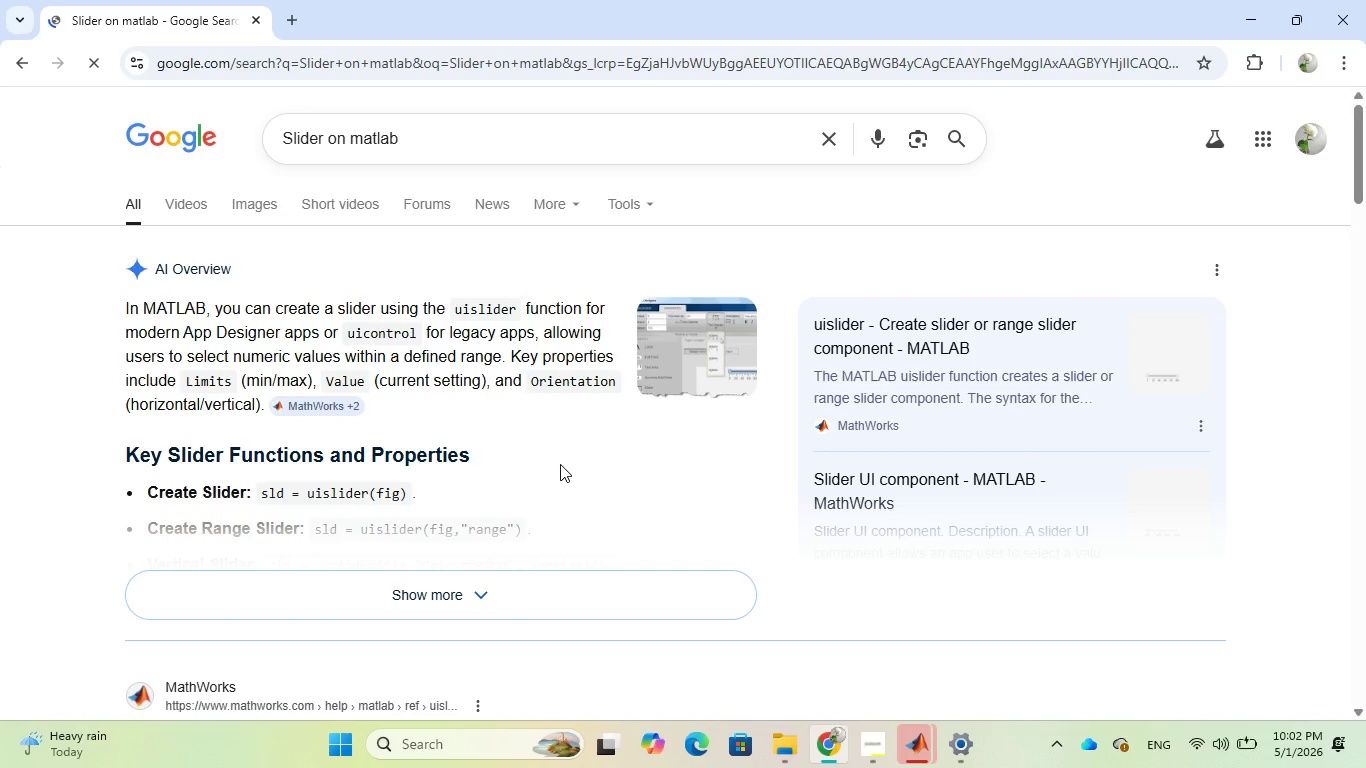 
wait(10.55)
 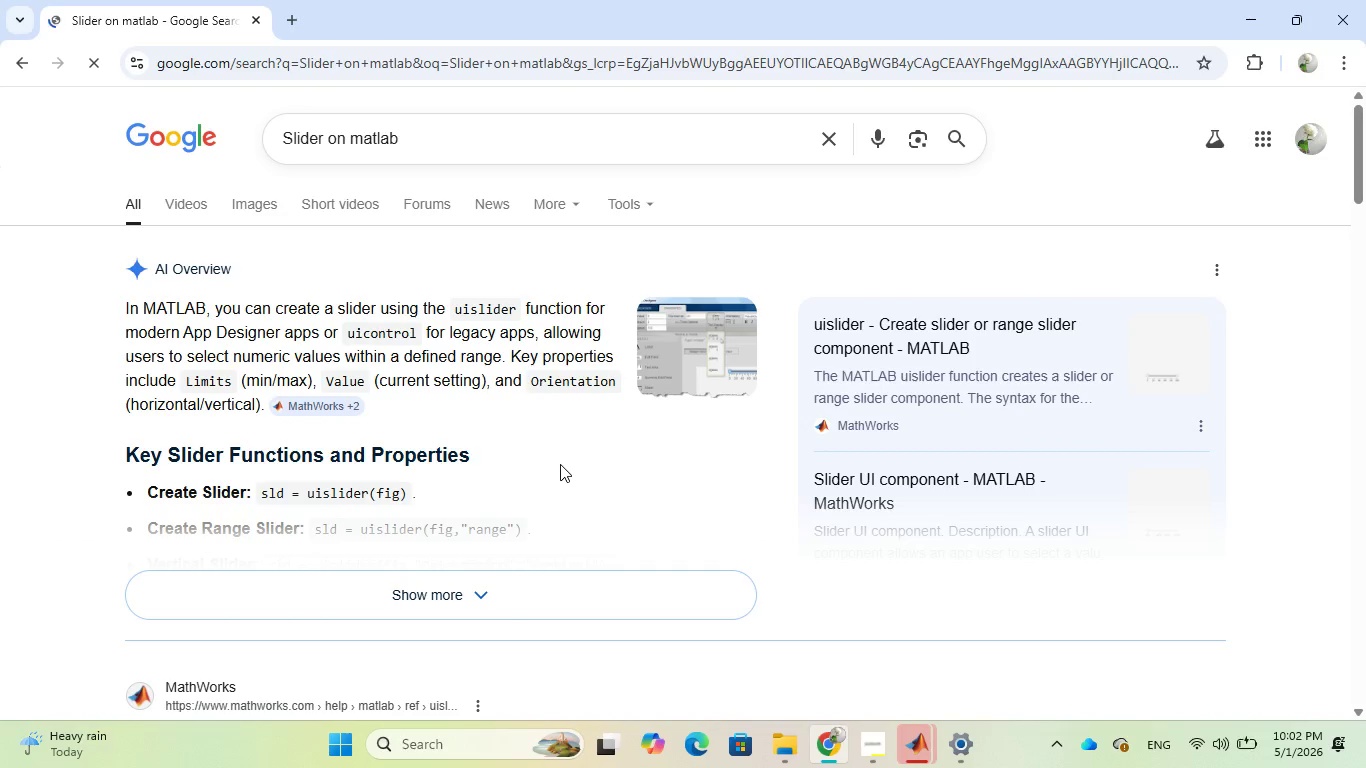 
left_click([479, 597])
 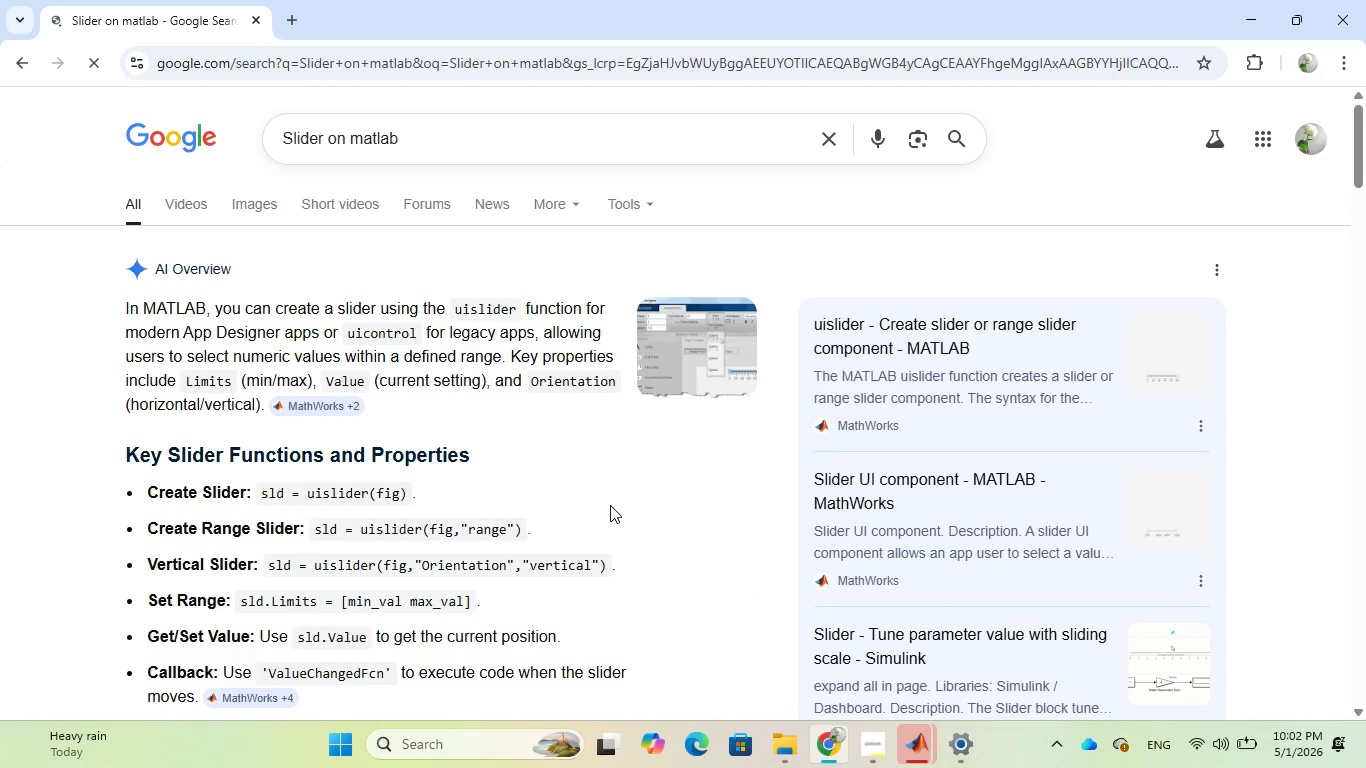 
scroll: coordinate [610, 505], scroll_direction: down, amount: 1.0
 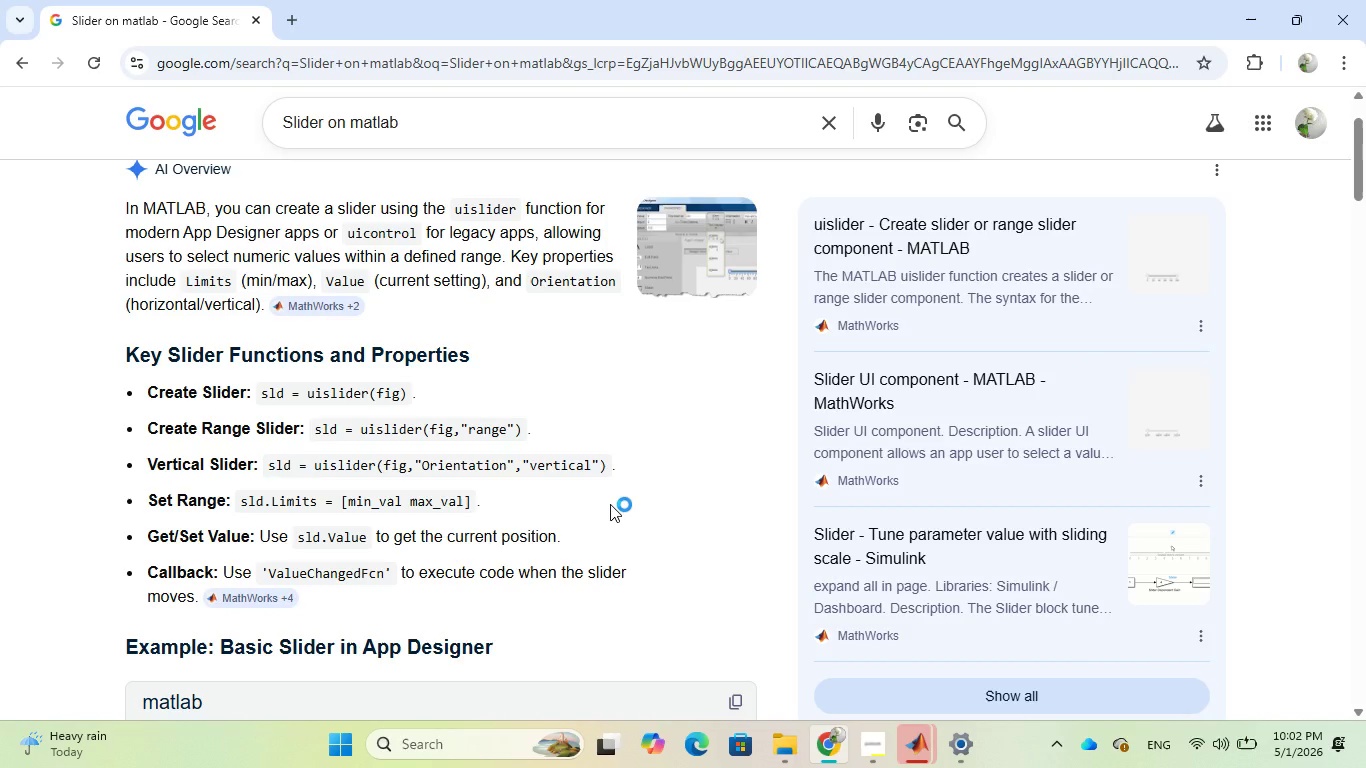 
wait(5.29)
 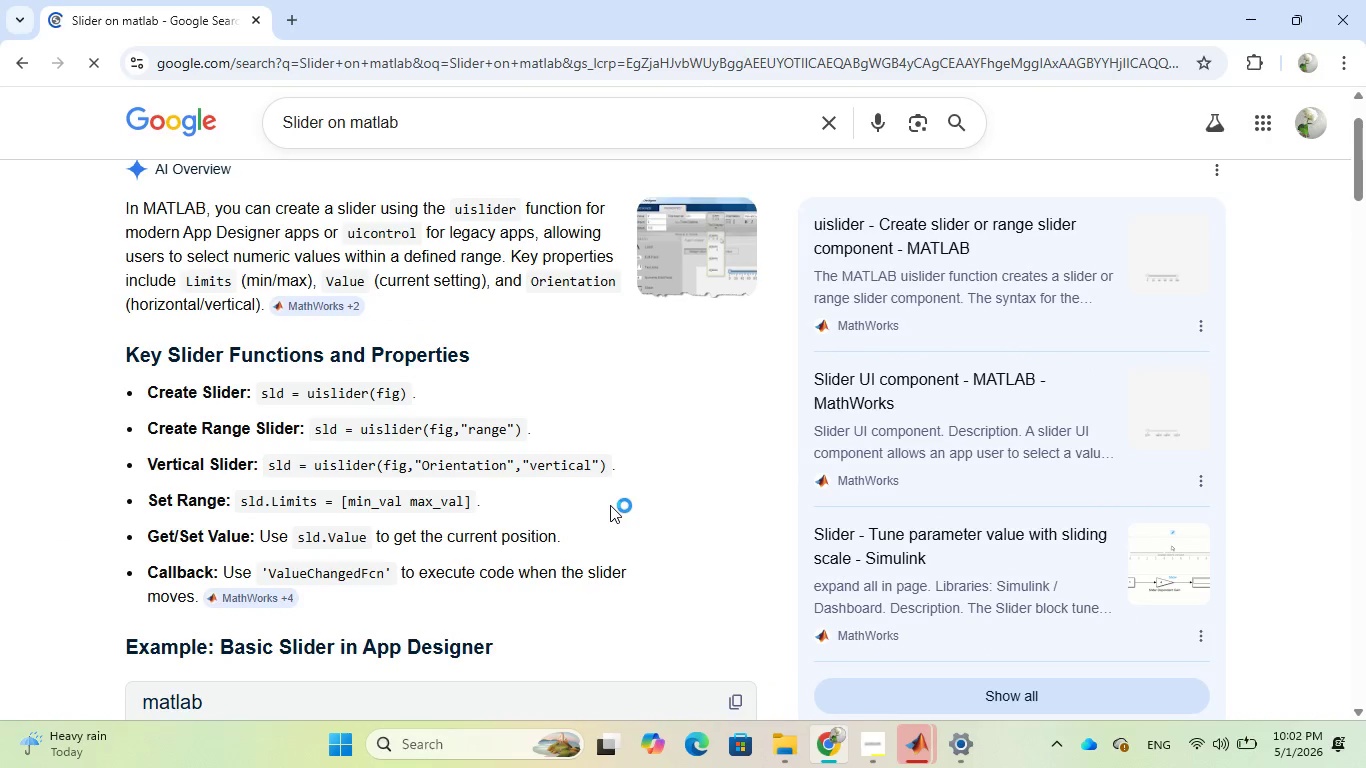 
scroll: coordinate [610, 504], scroll_direction: down, amount: 13.0
 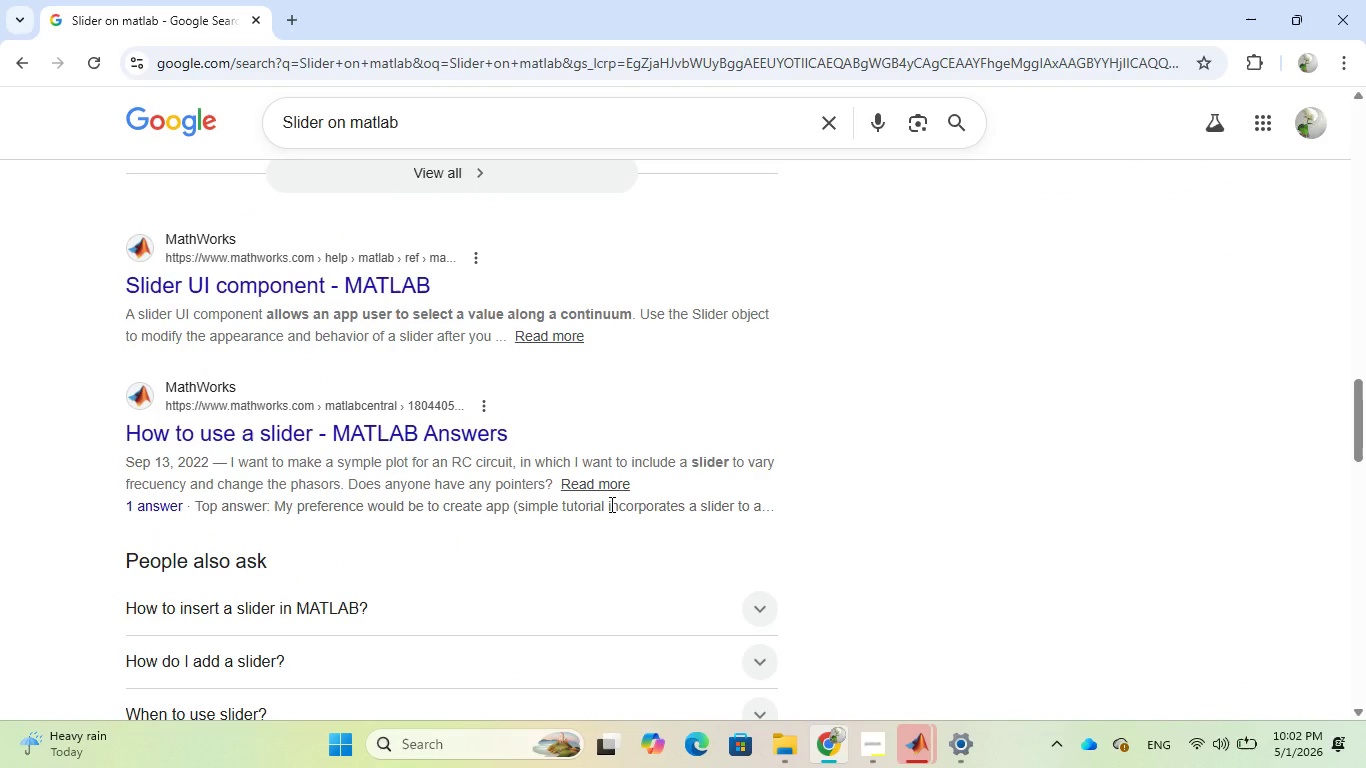 
scroll: coordinate [610, 504], scroll_direction: down, amount: 6.0
 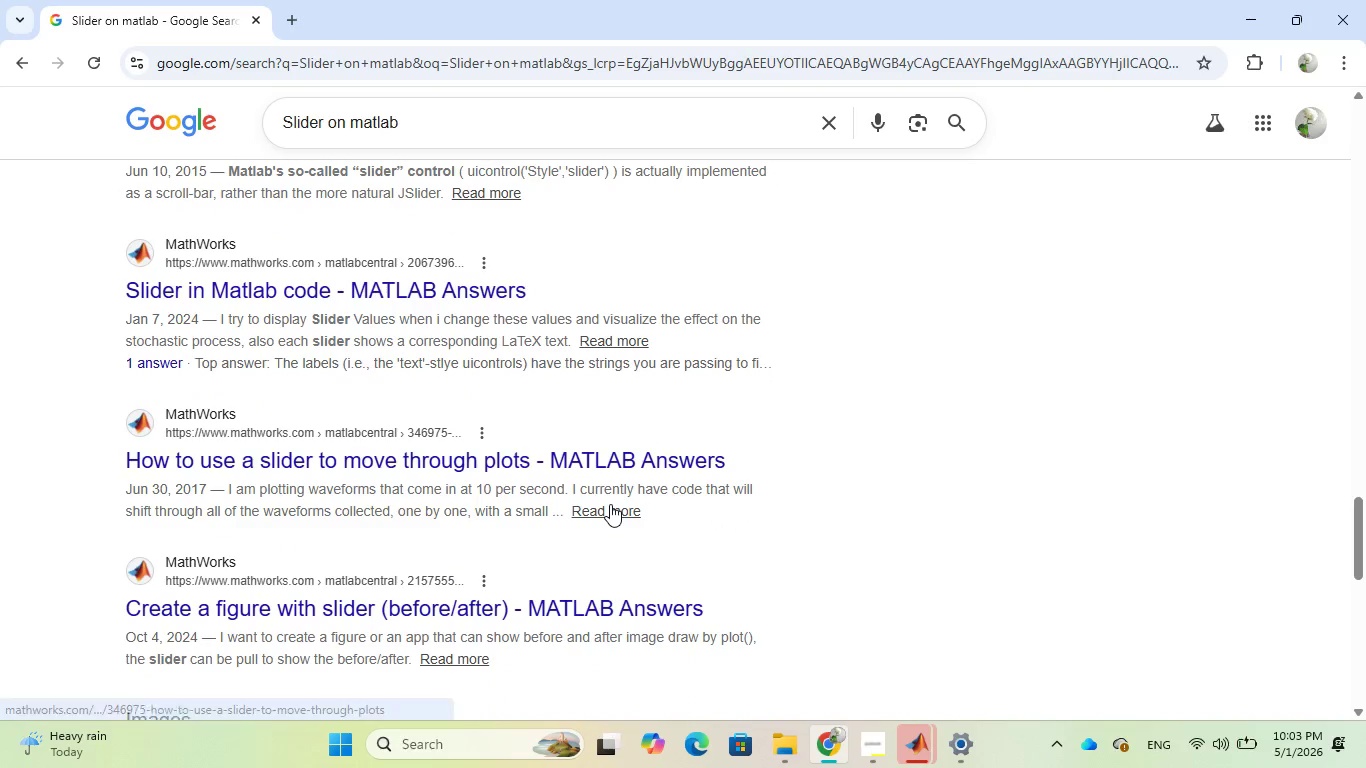 
scroll: coordinate [610, 504], scroll_direction: up, amount: 12.0
 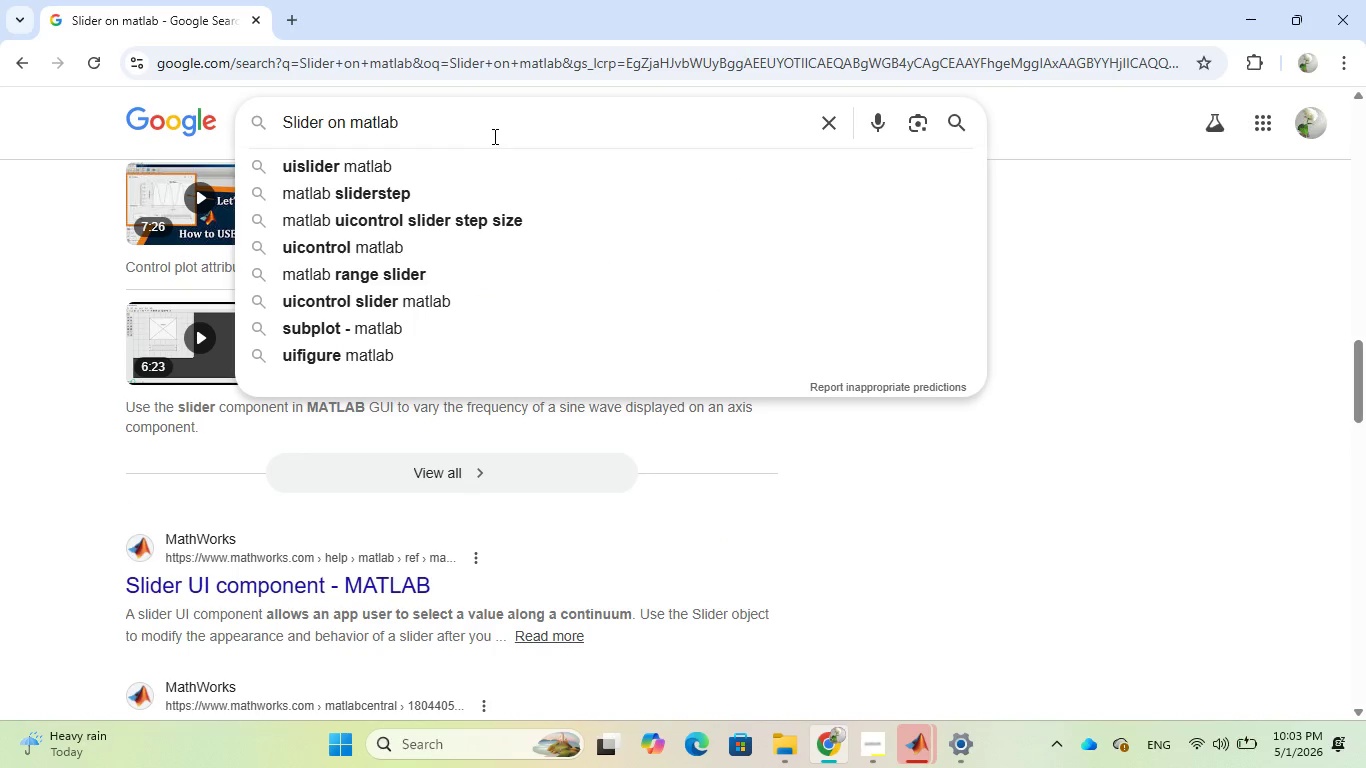 
type( insrt control)
 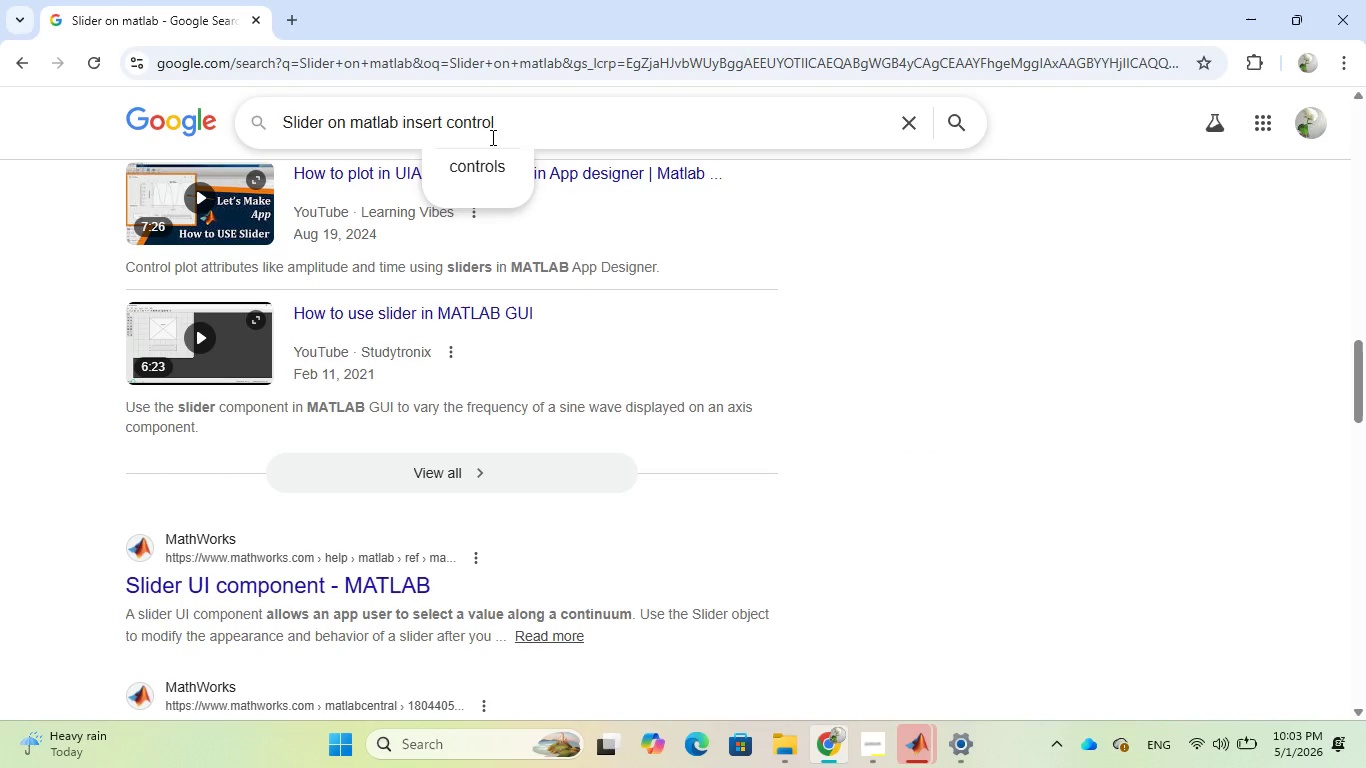 
hold_key(key=E, duration=0.52)
 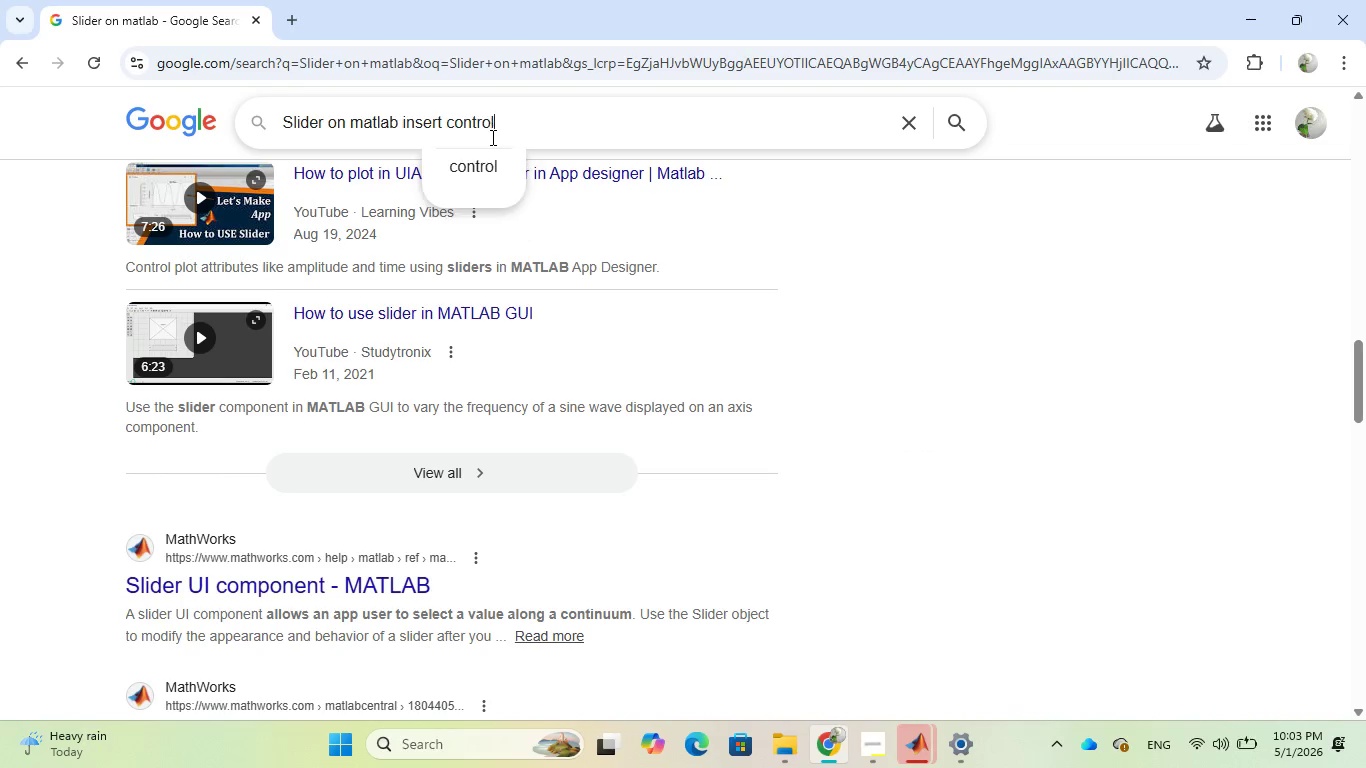 
key(Enter)
 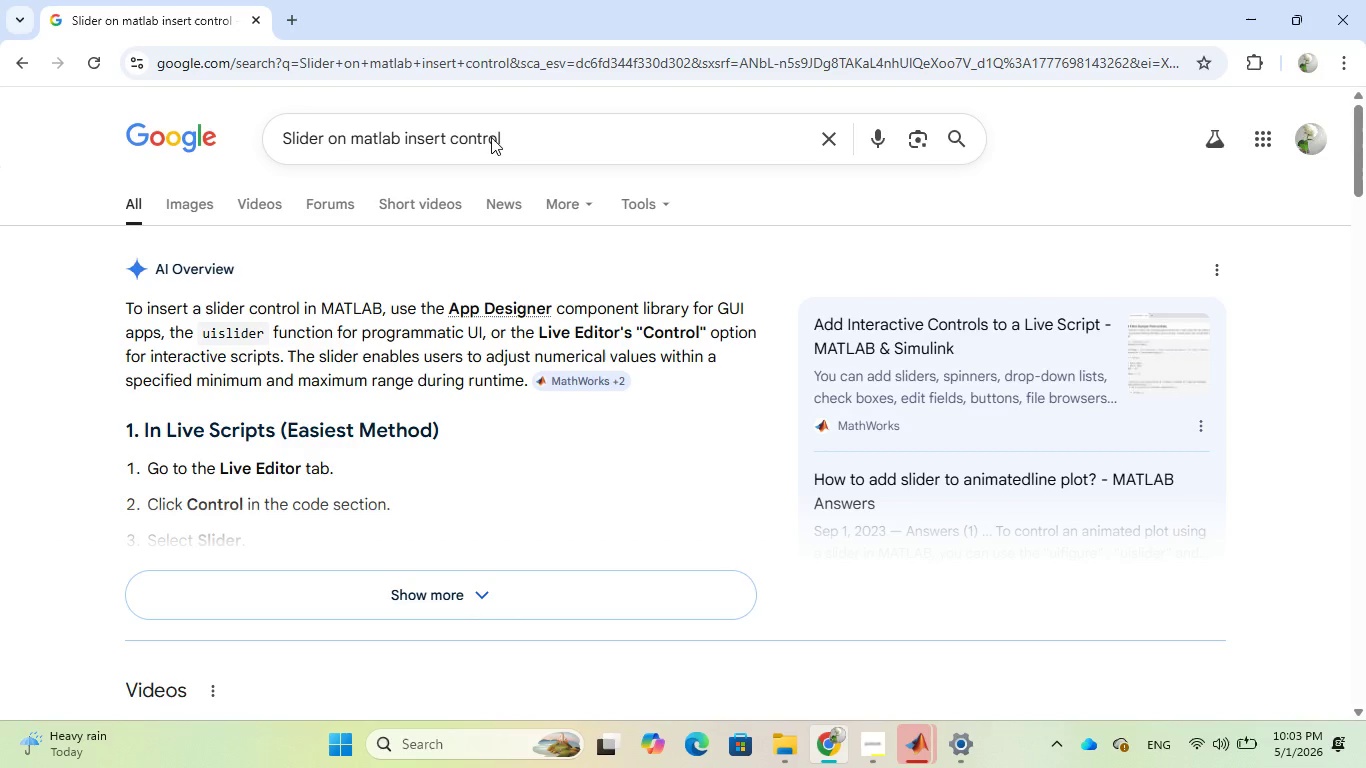 
wait(26.75)
 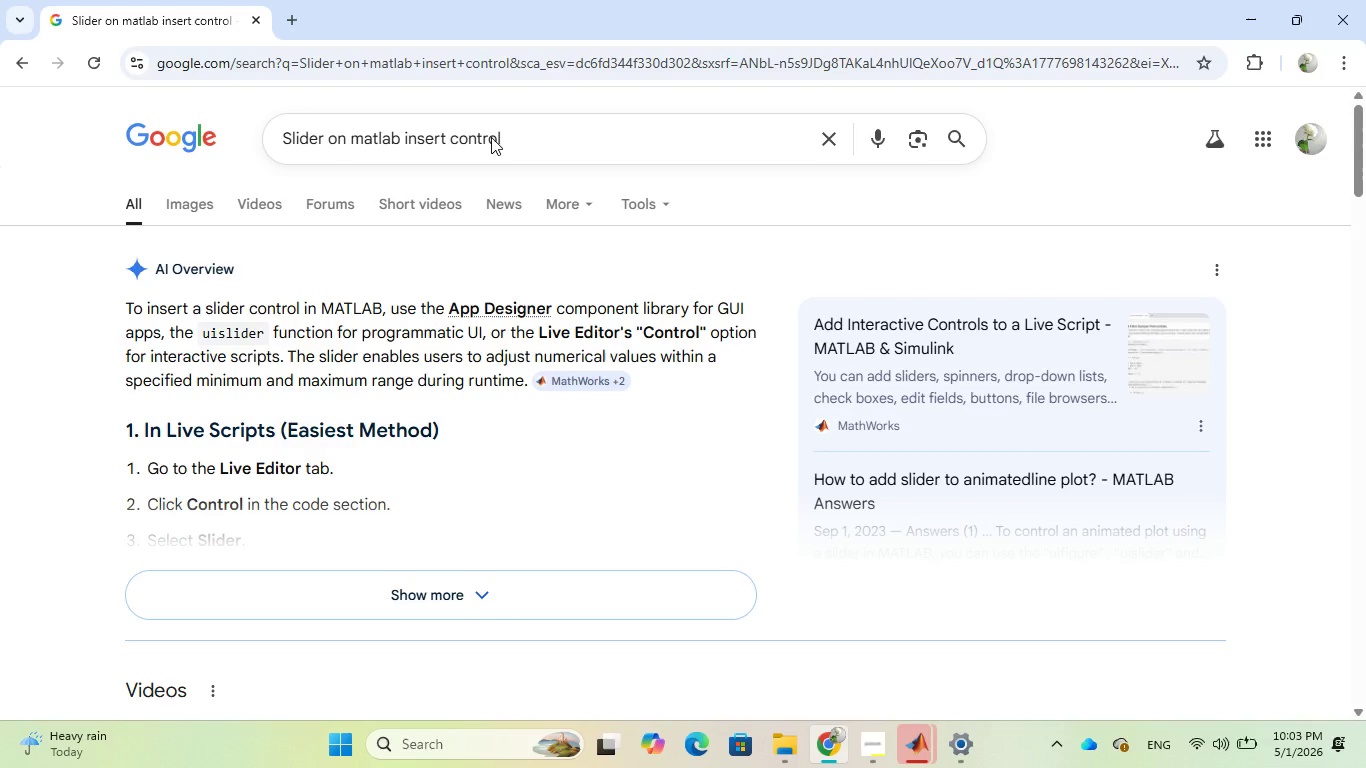 
scroll: coordinate [691, 424], scroll_direction: down, amount: 1.0
 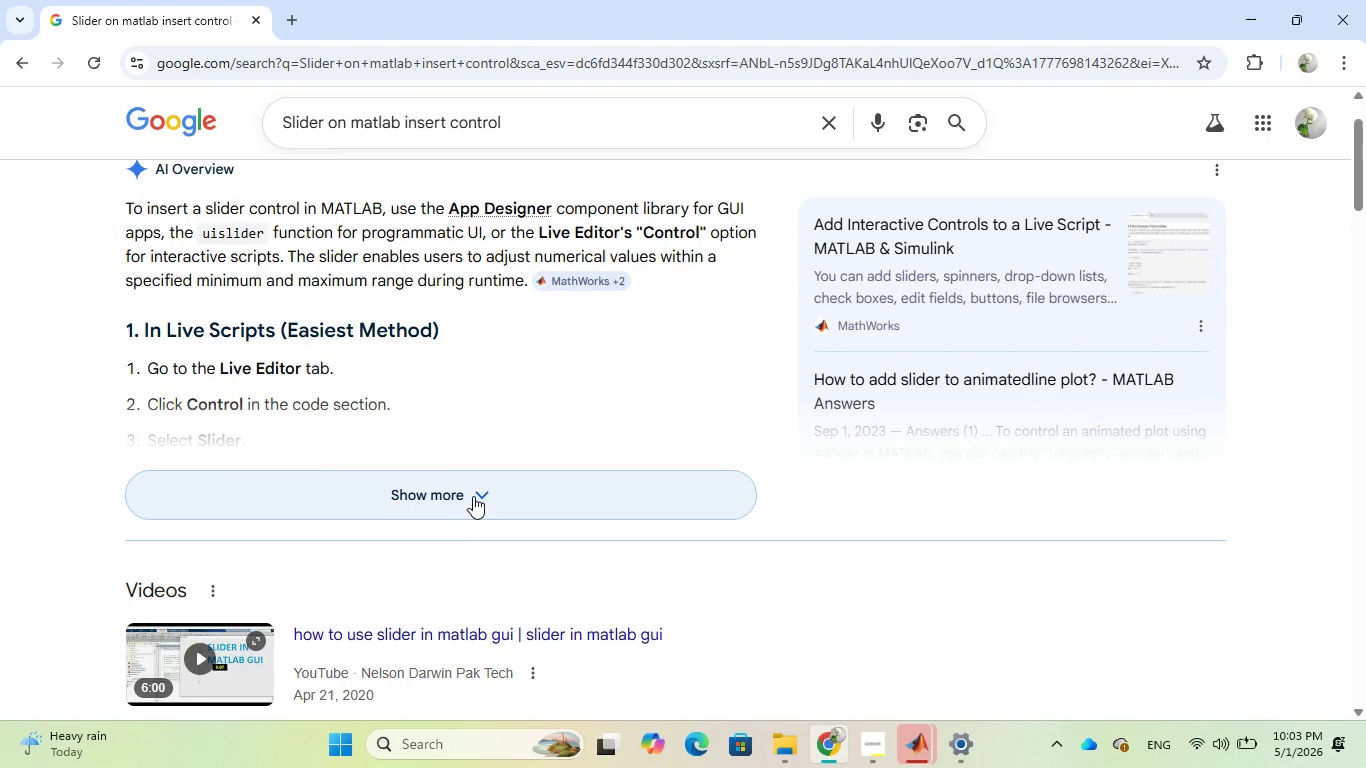 
left_click([484, 492])
 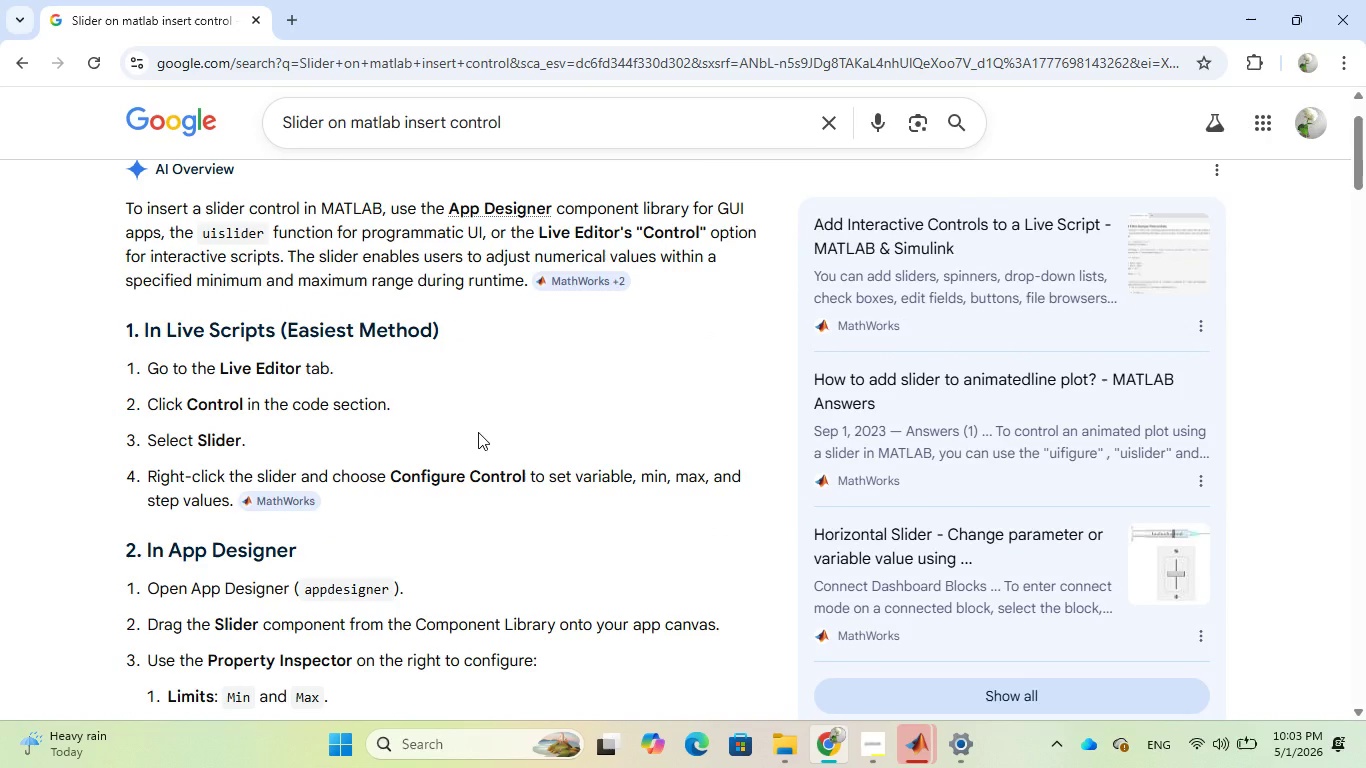 
wait(11.86)
 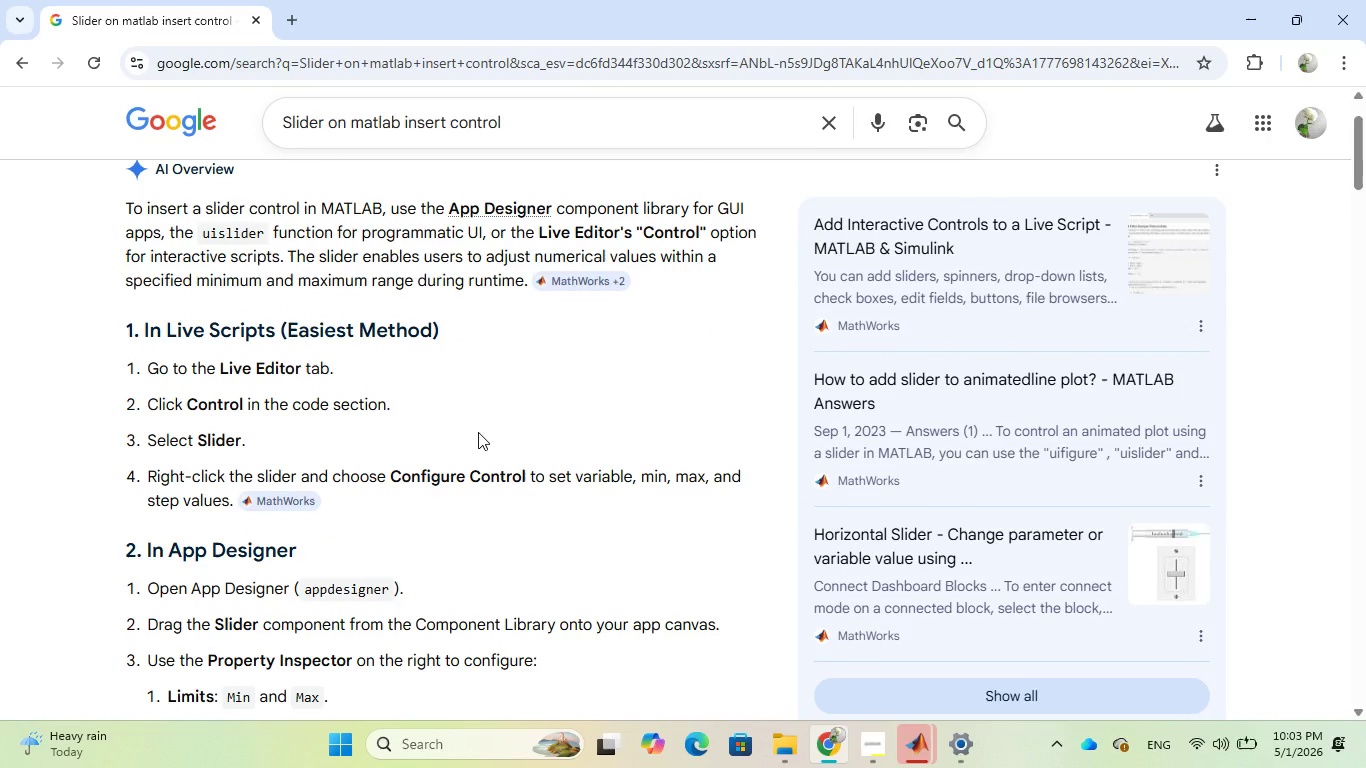 
scroll: coordinate [546, 413], scroll_direction: down, amount: 2.0
 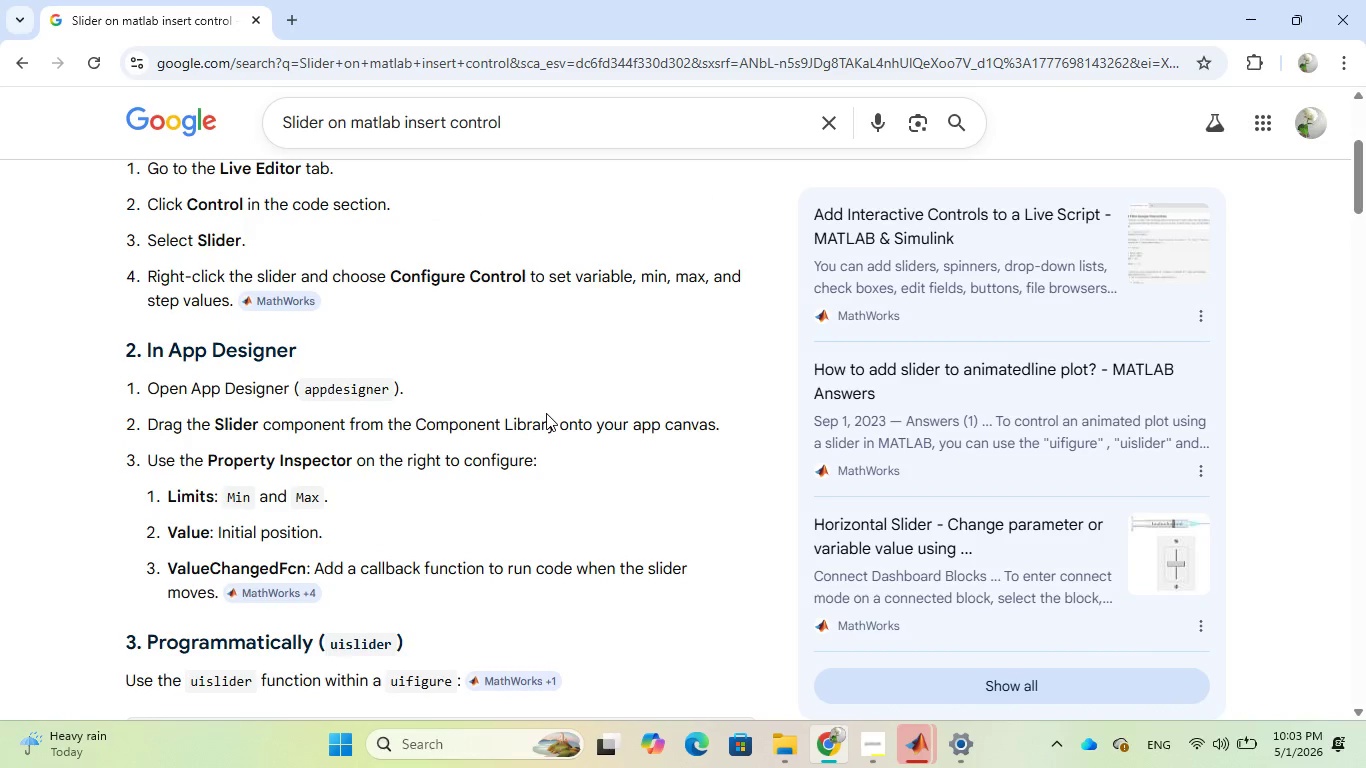 
wait(7.92)
 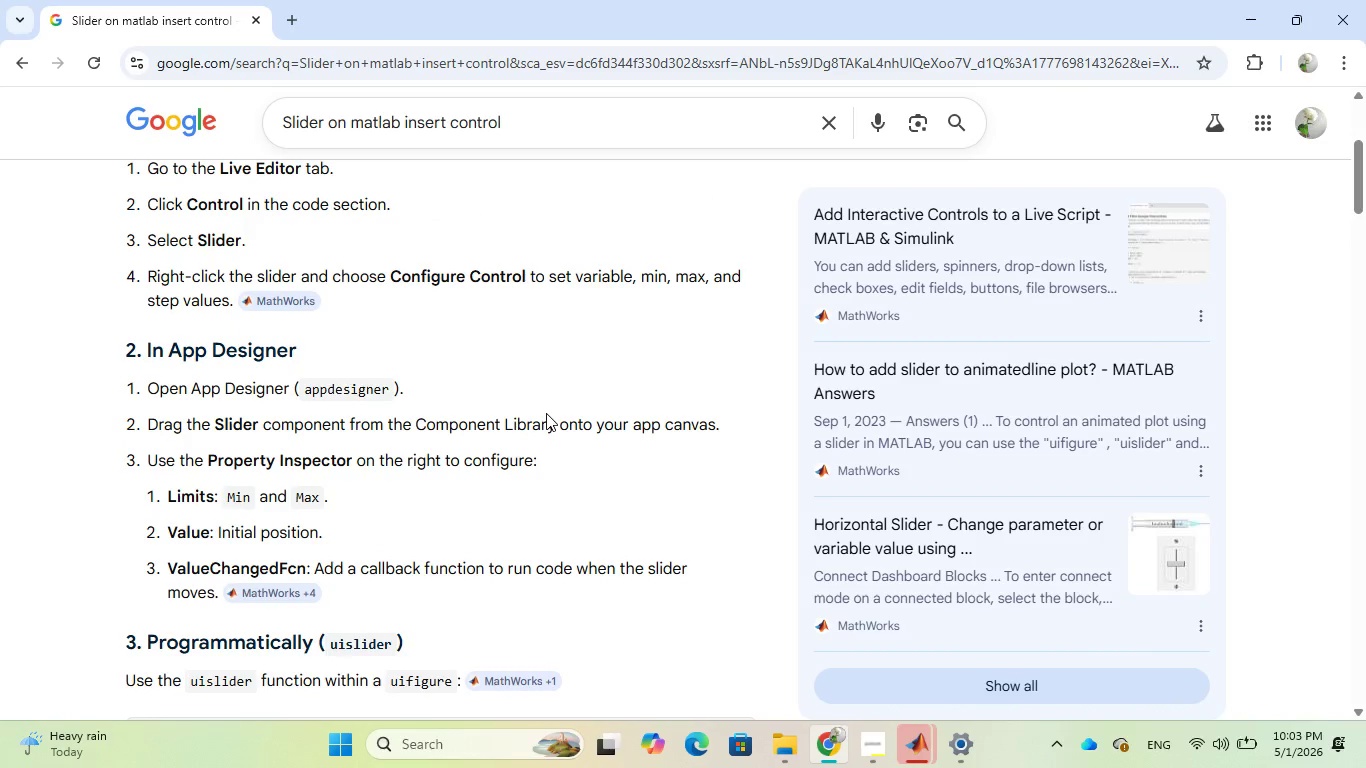 
scroll: coordinate [613, 386], scroll_direction: down, amount: 2.0
 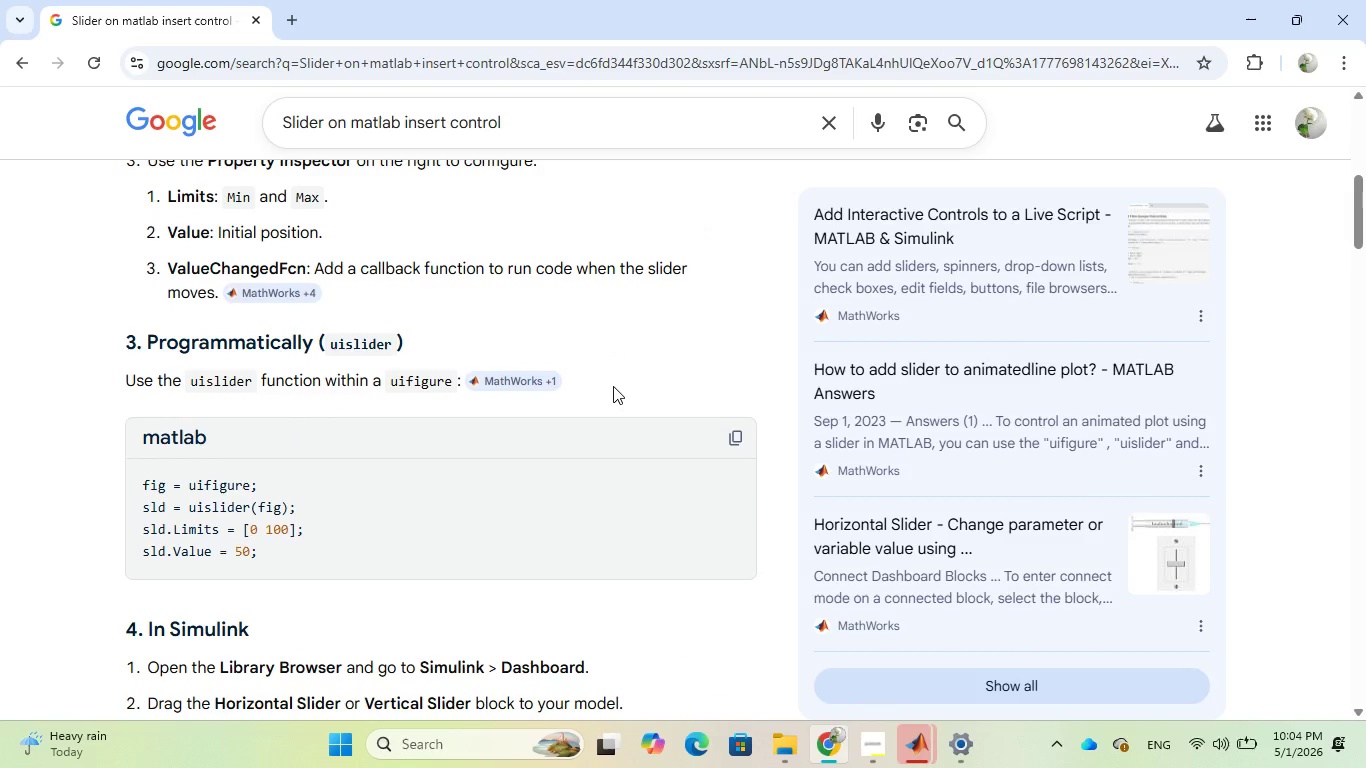 
wait(5.5)
 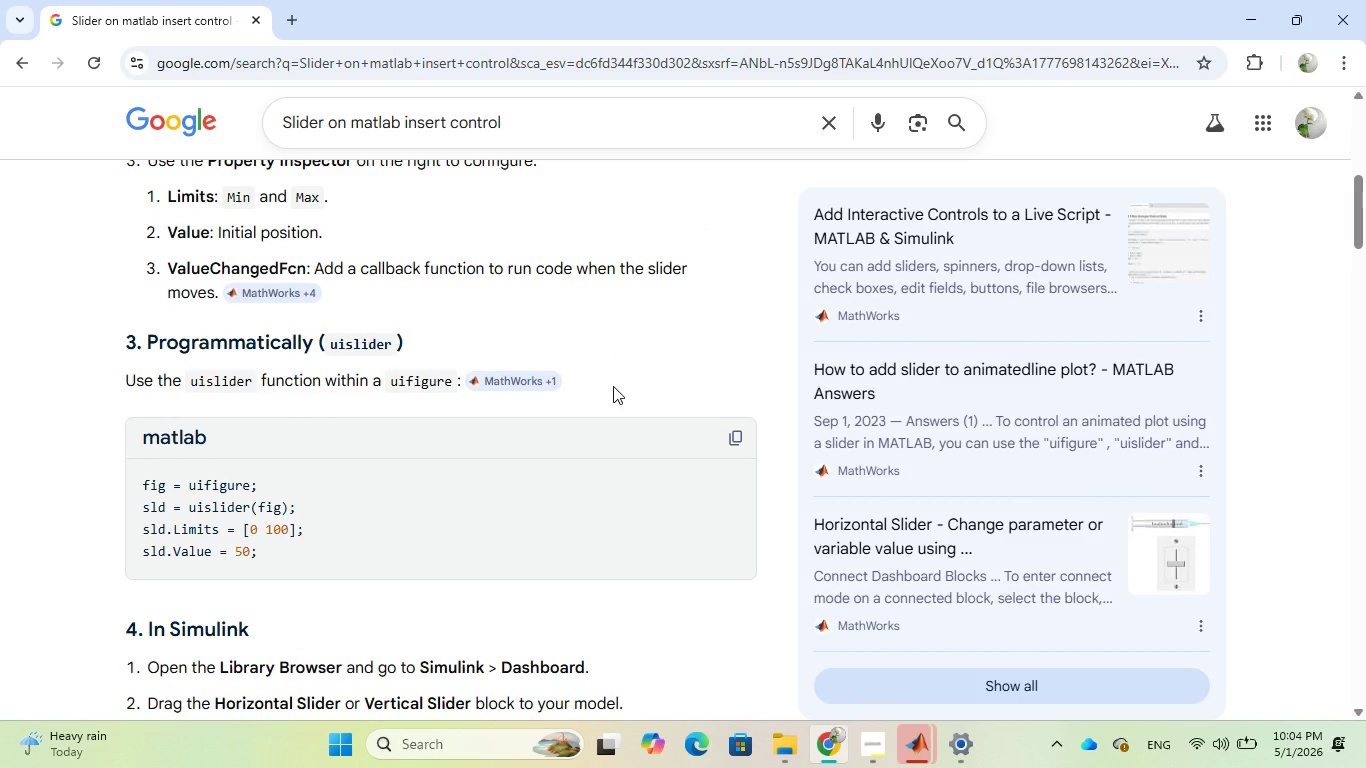 
scroll: coordinate [613, 386], scroll_direction: down, amount: 1.0
 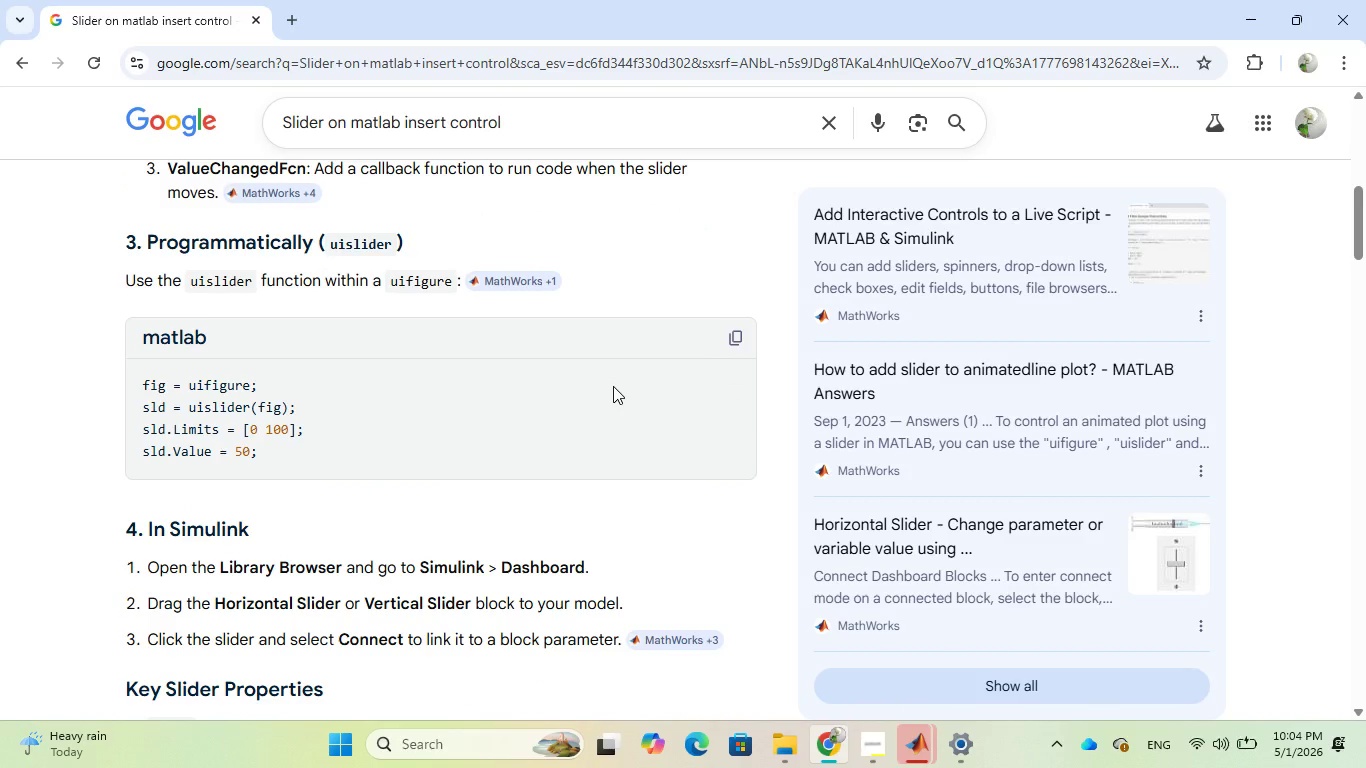 
wait(12.4)
 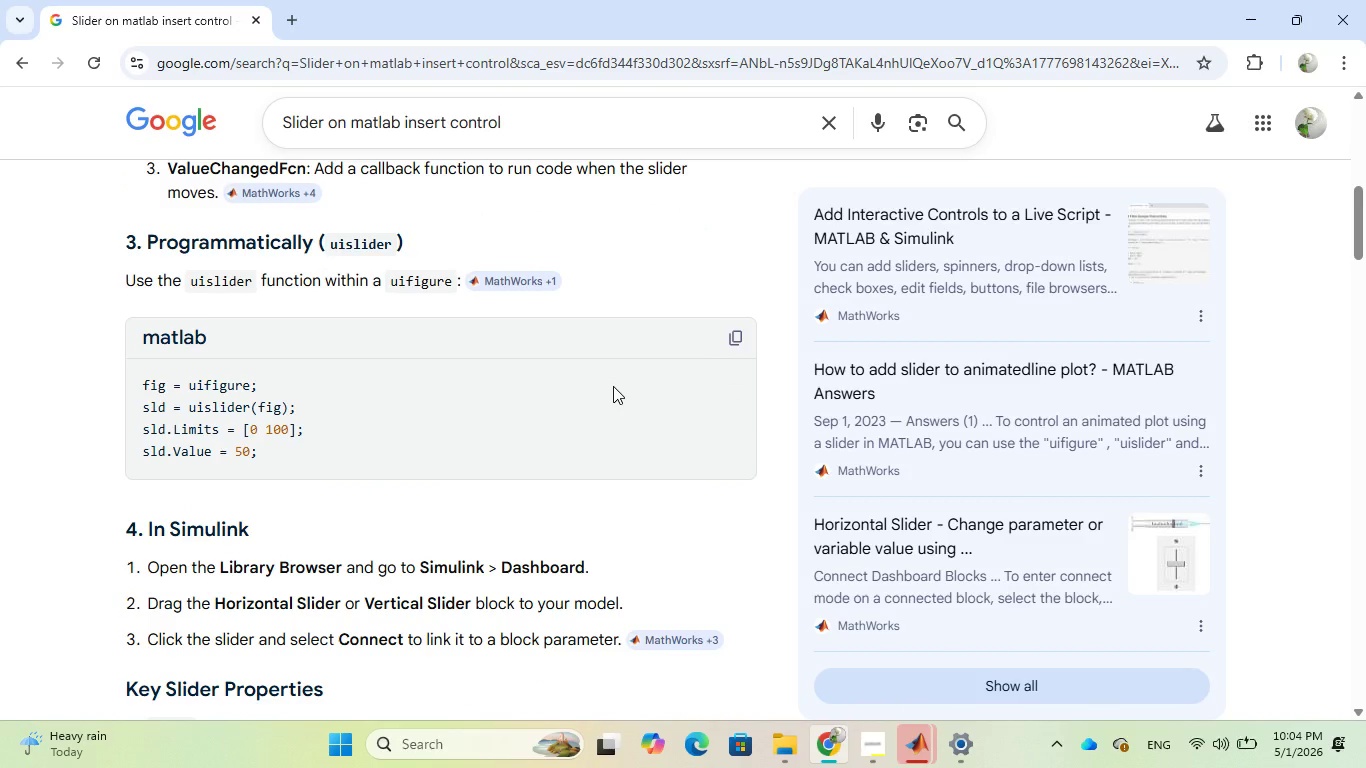 
scroll: coordinate [654, 513], scroll_direction: down, amount: 2.0
 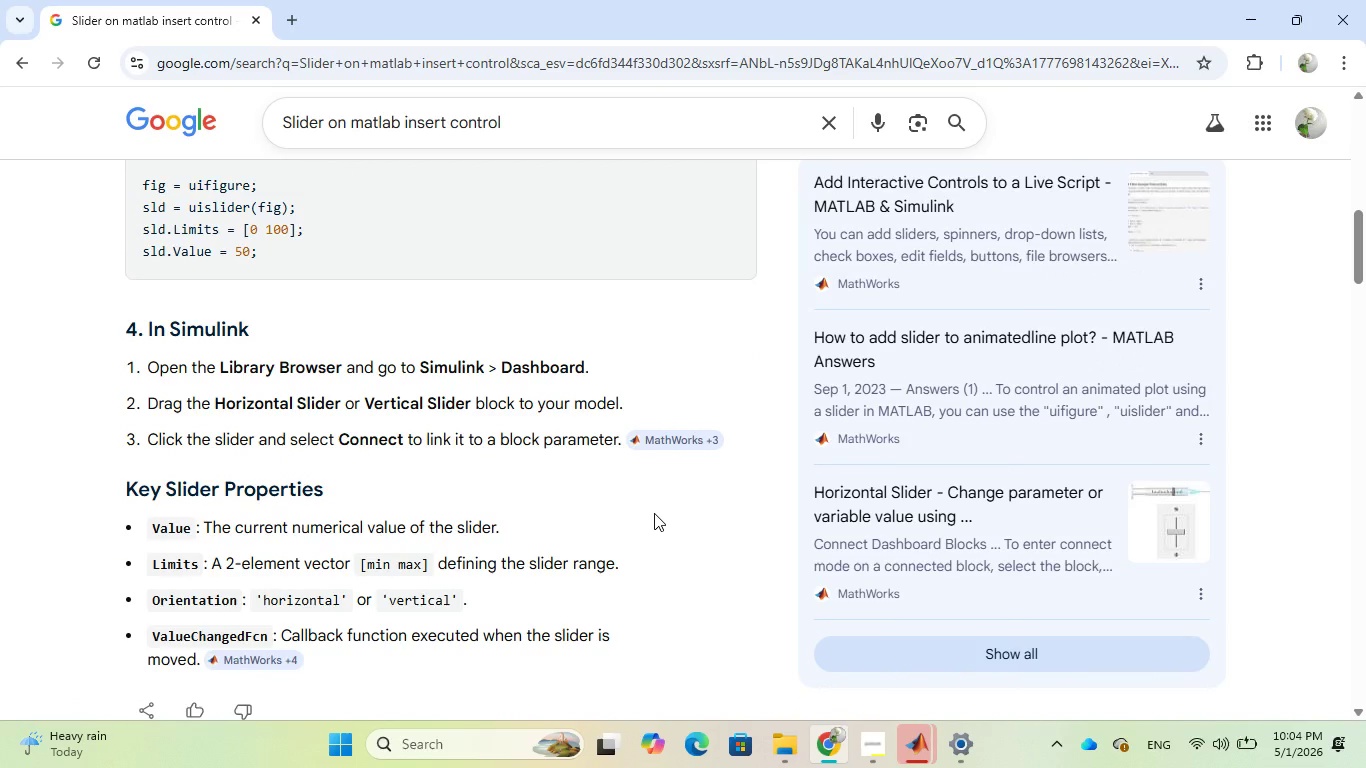 
wait(12.84)
 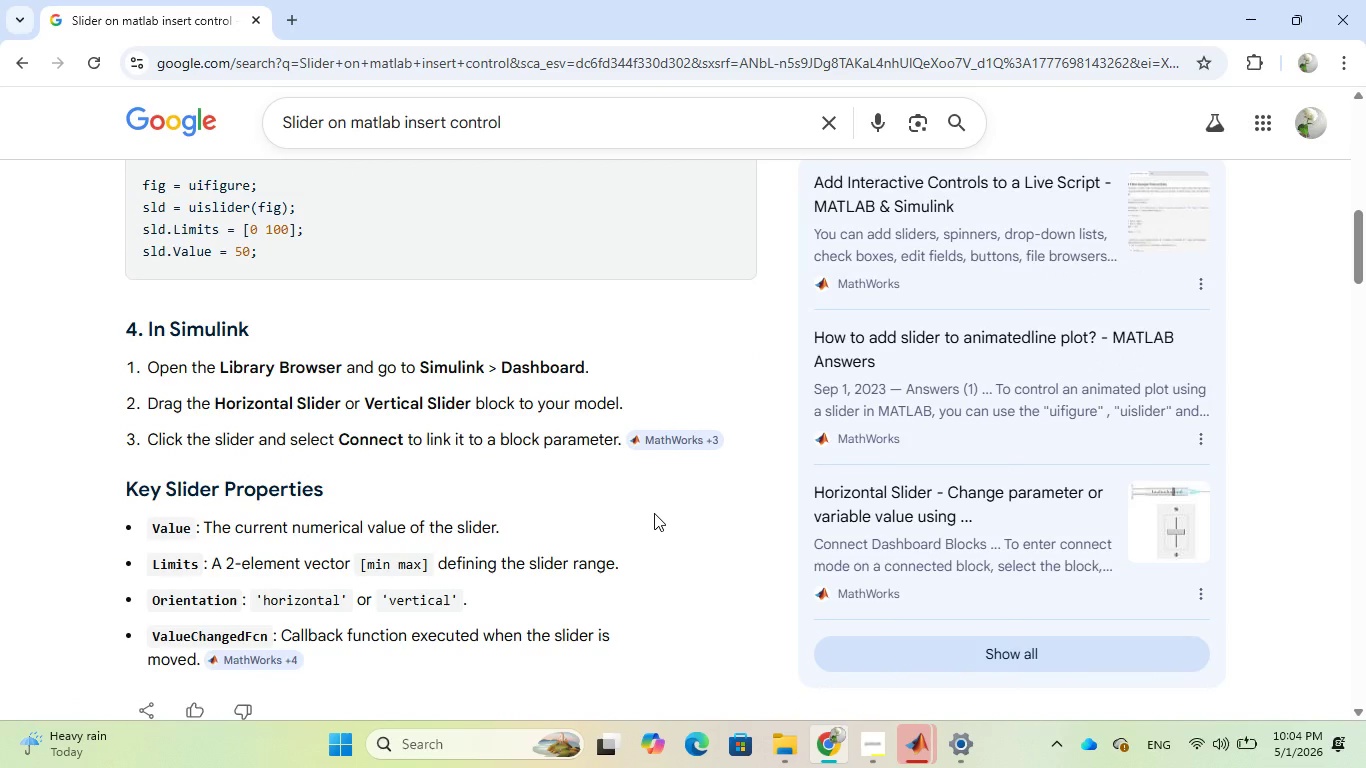 
scroll: coordinate [654, 513], scroll_direction: down, amount: 14.0
 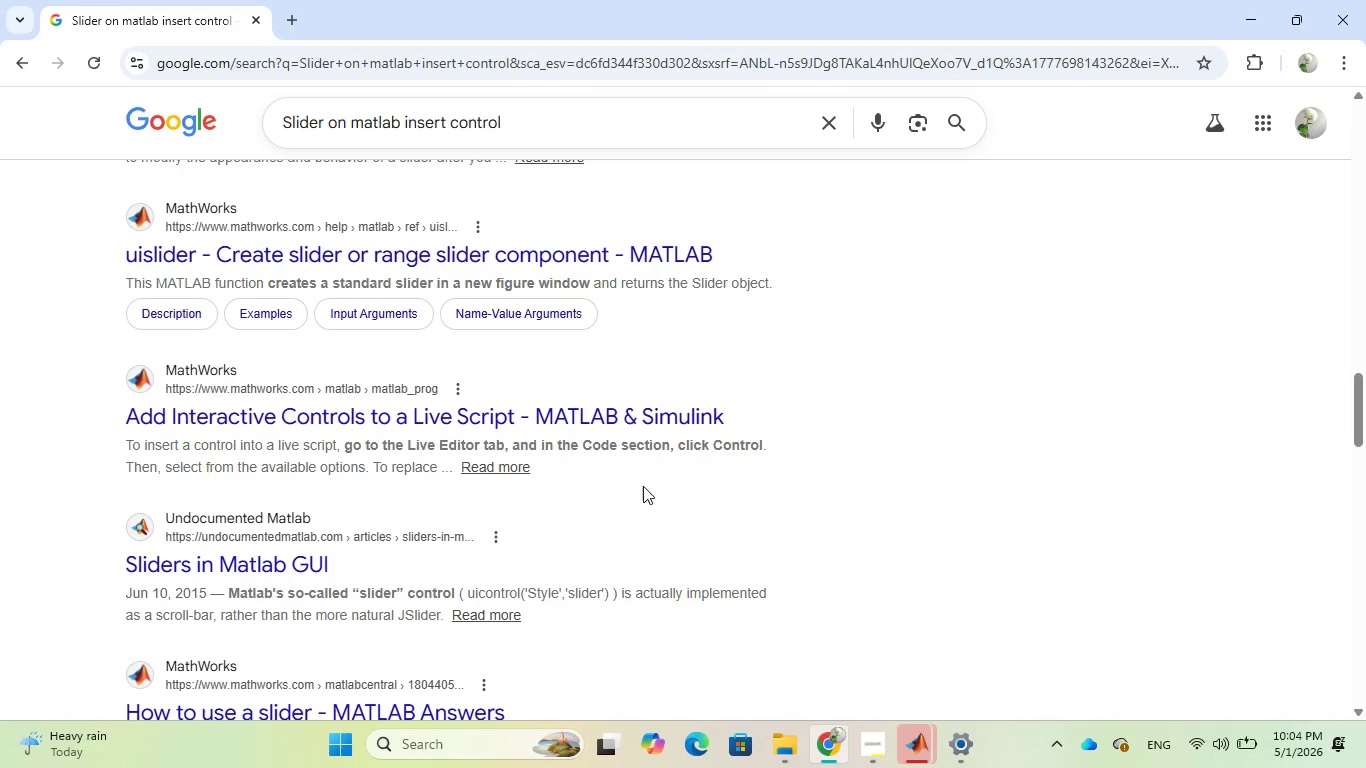 
left_click([600, 423])
 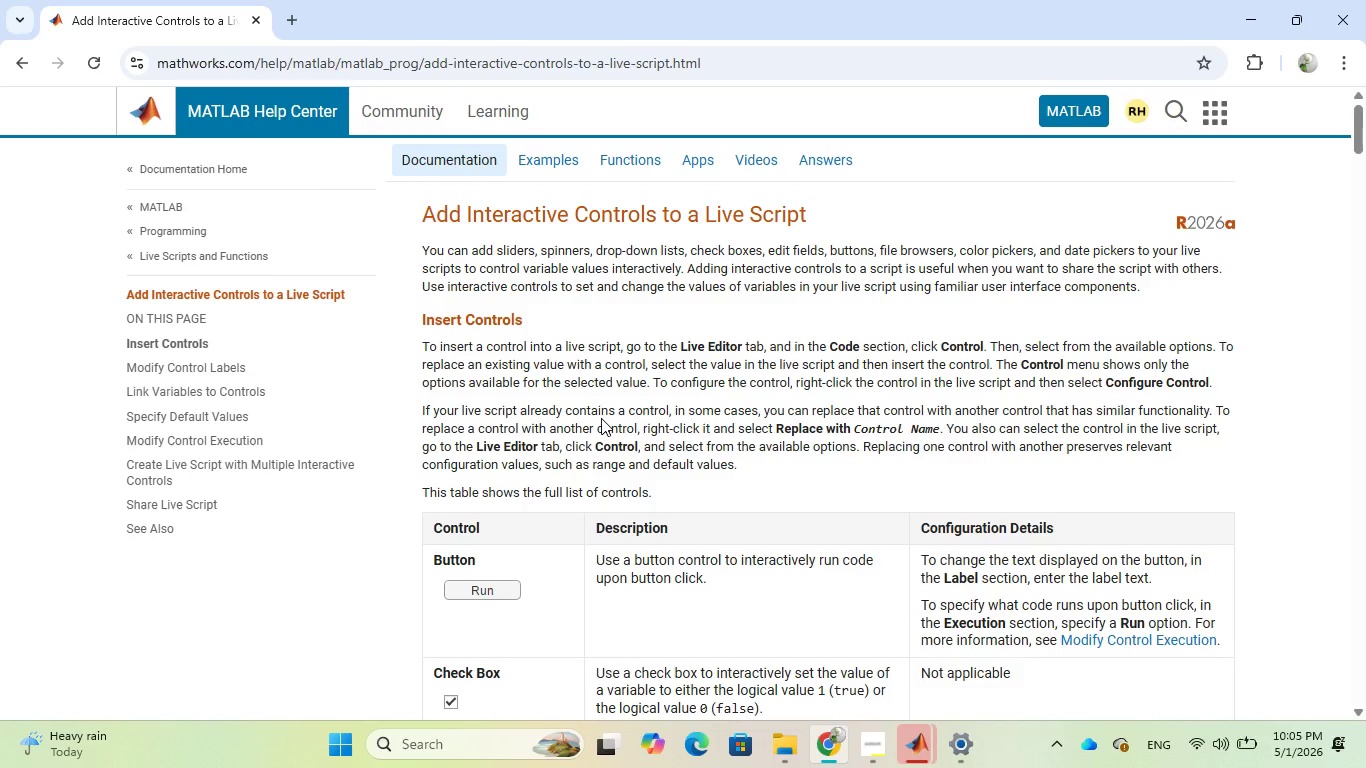 
wait(22.95)
 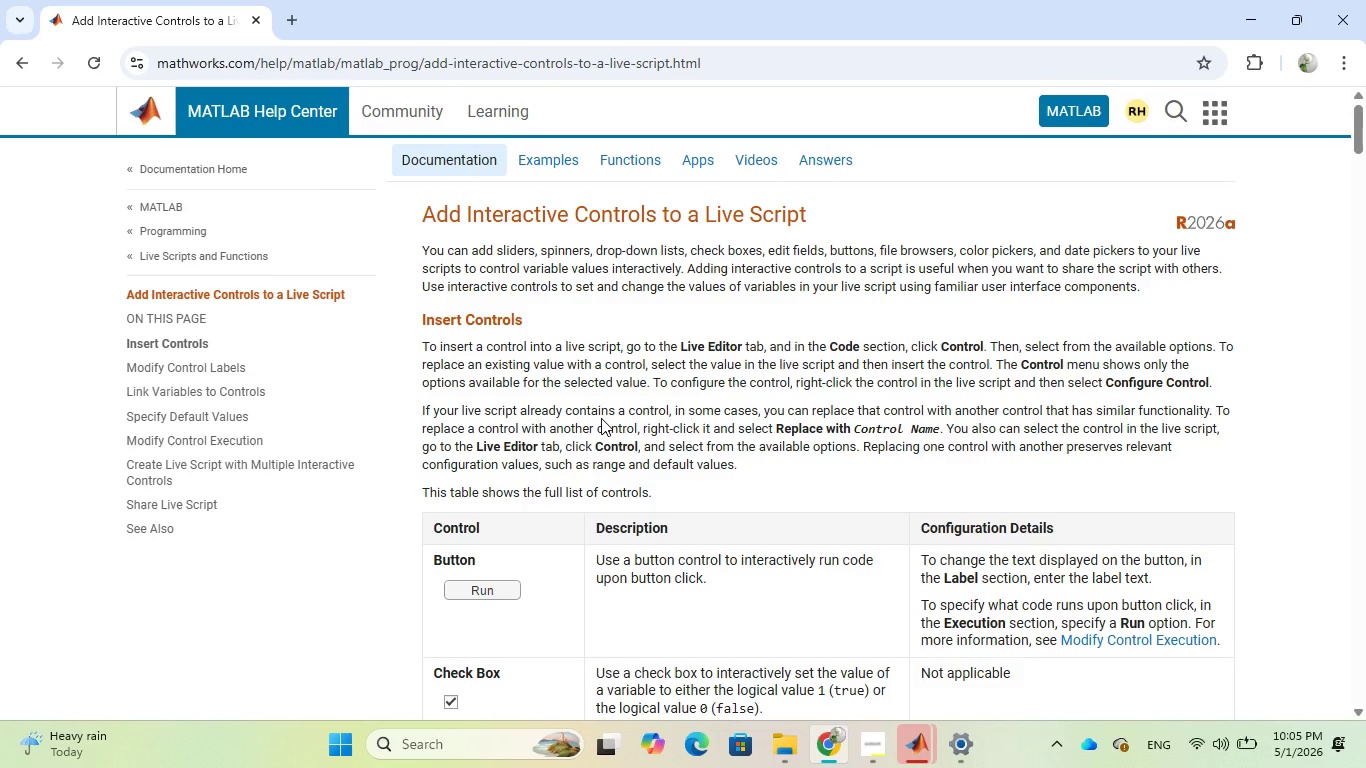 
scroll: coordinate [616, 415], scroll_direction: down, amount: 13.0
 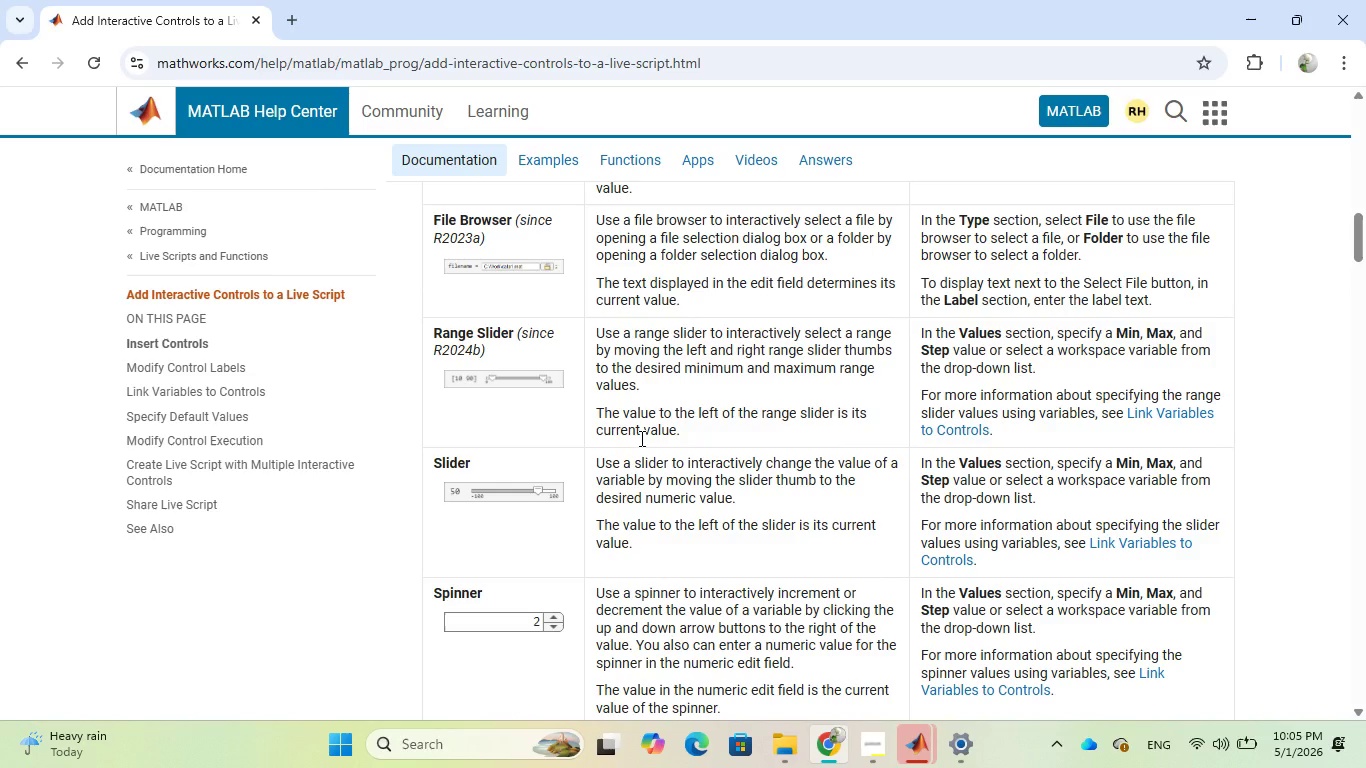 
wait(39.21)
 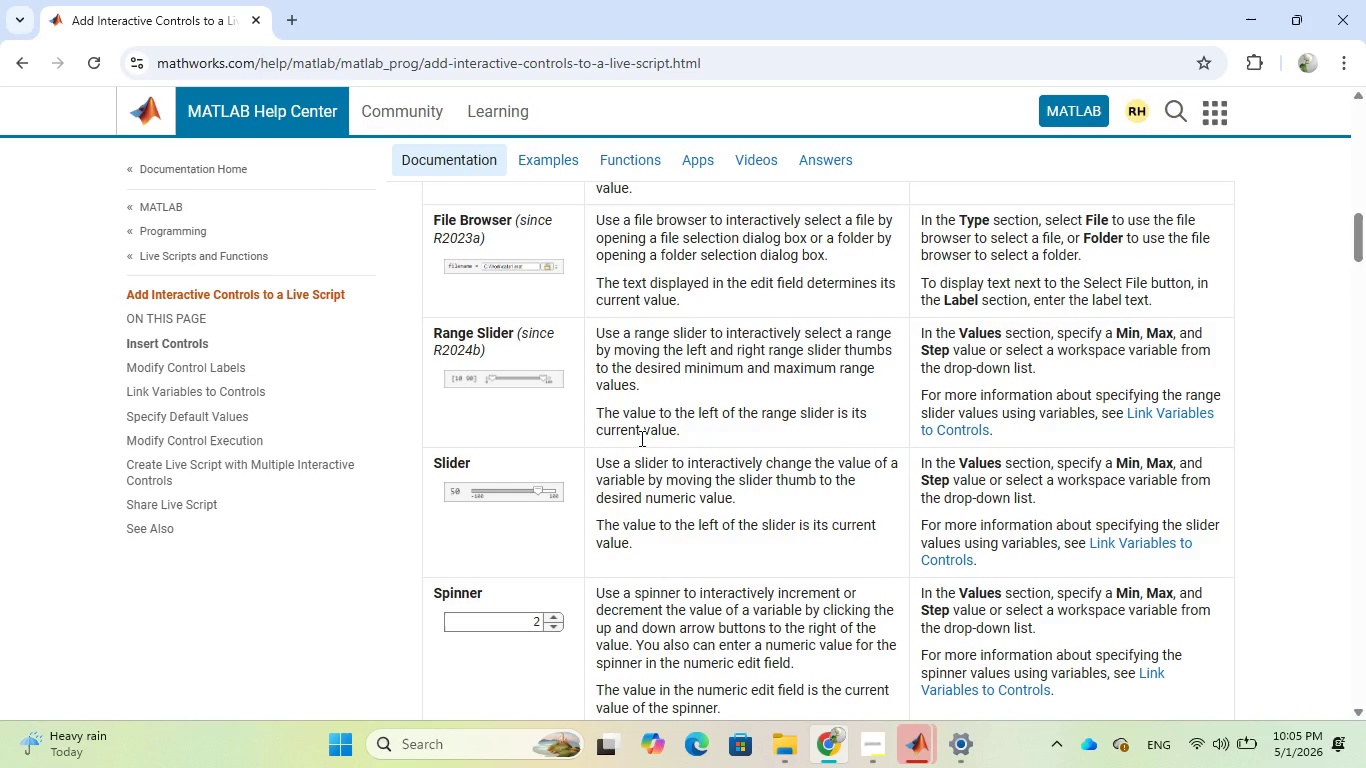 
left_click([1116, 542])
 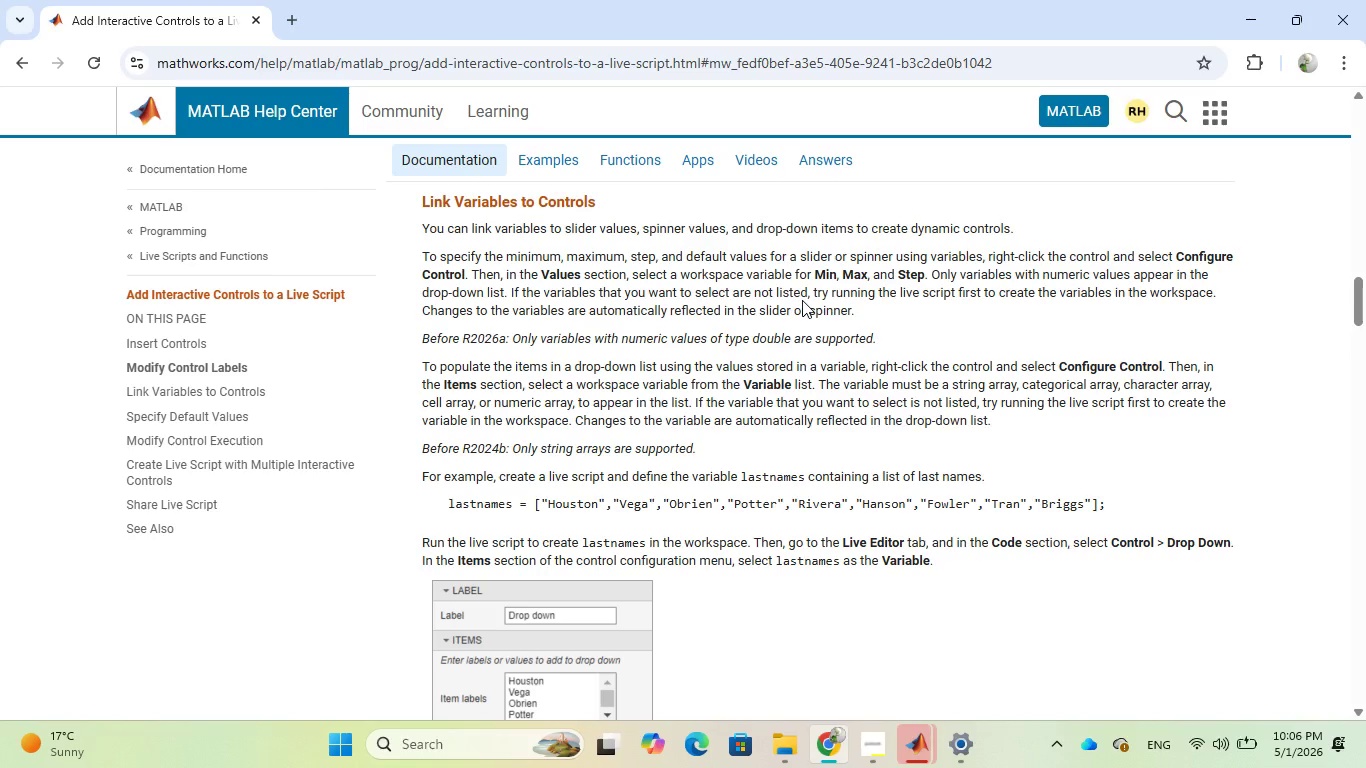 
wait(59.09)
 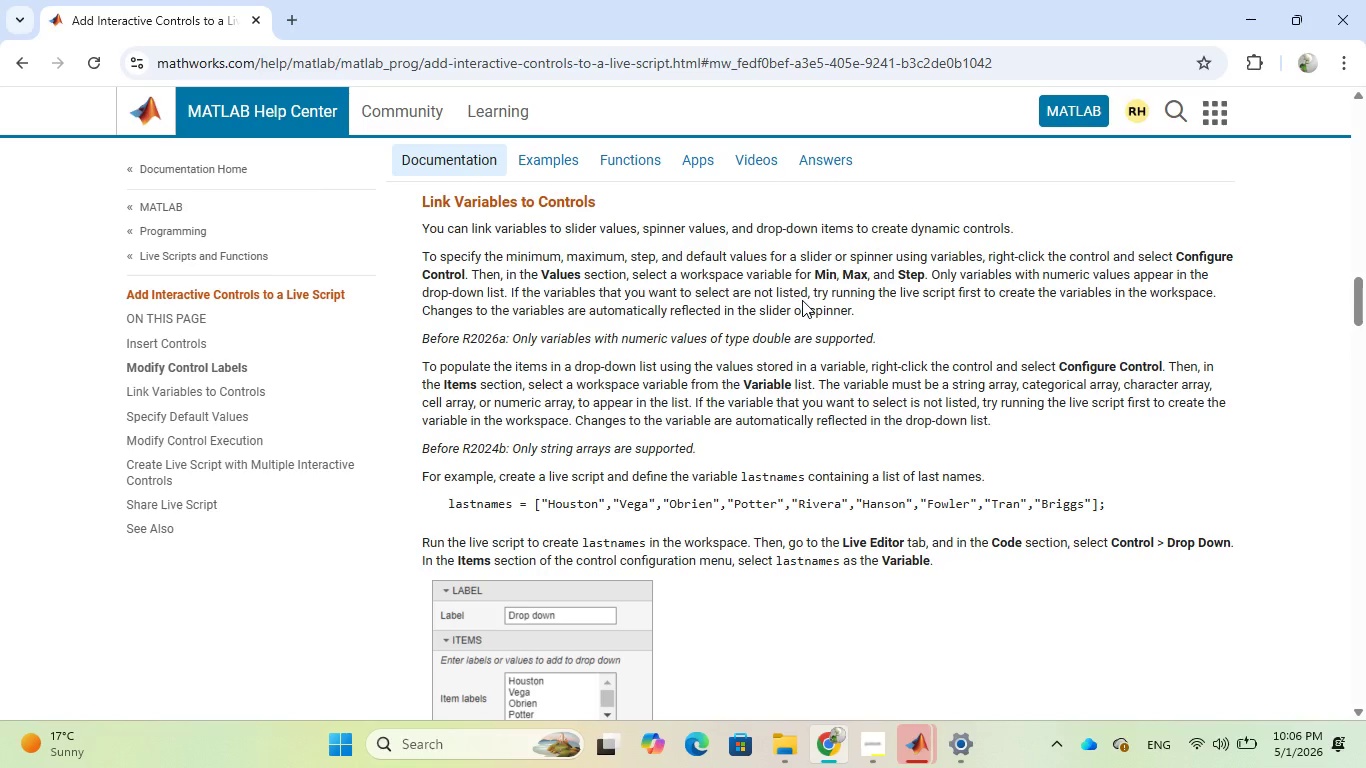 
scroll: coordinate [907, 335], scroll_direction: down, amount: 2.0
 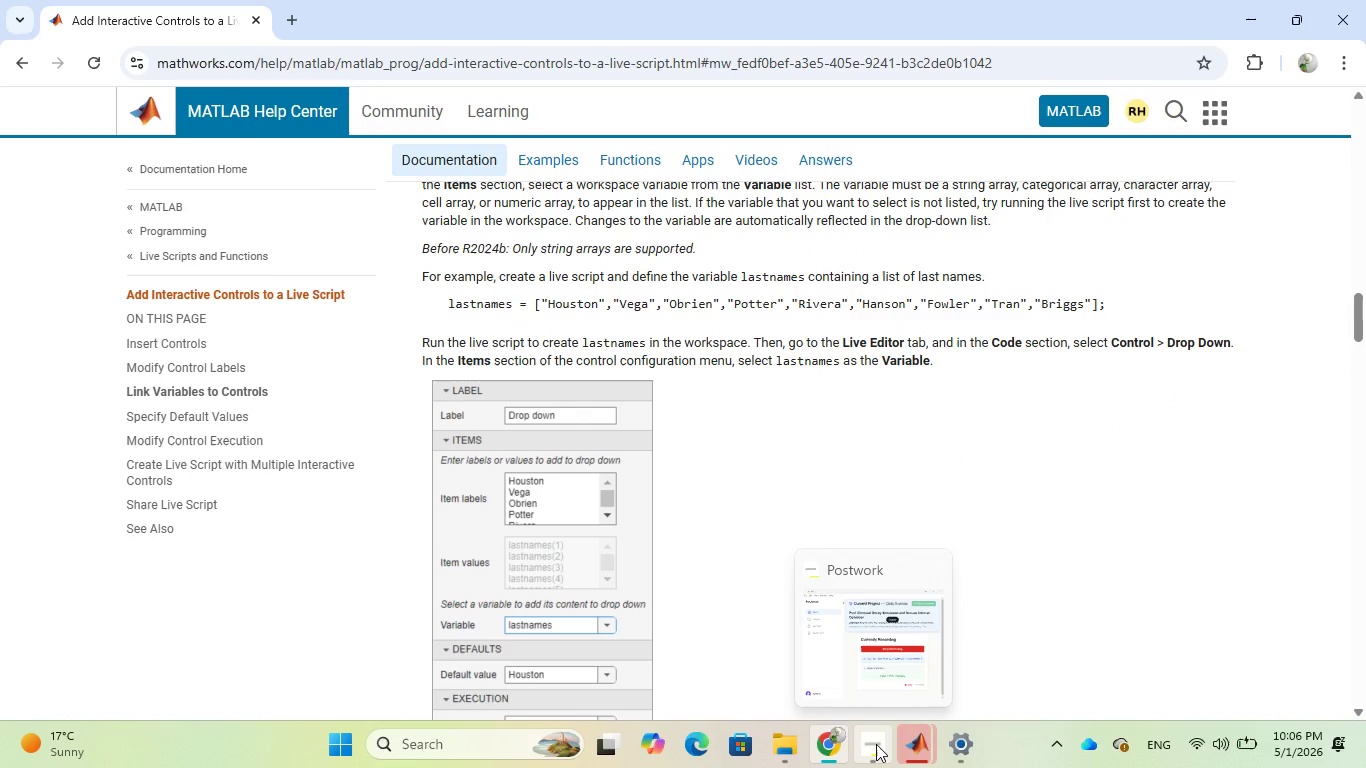 
mouse_move([914, 722])
 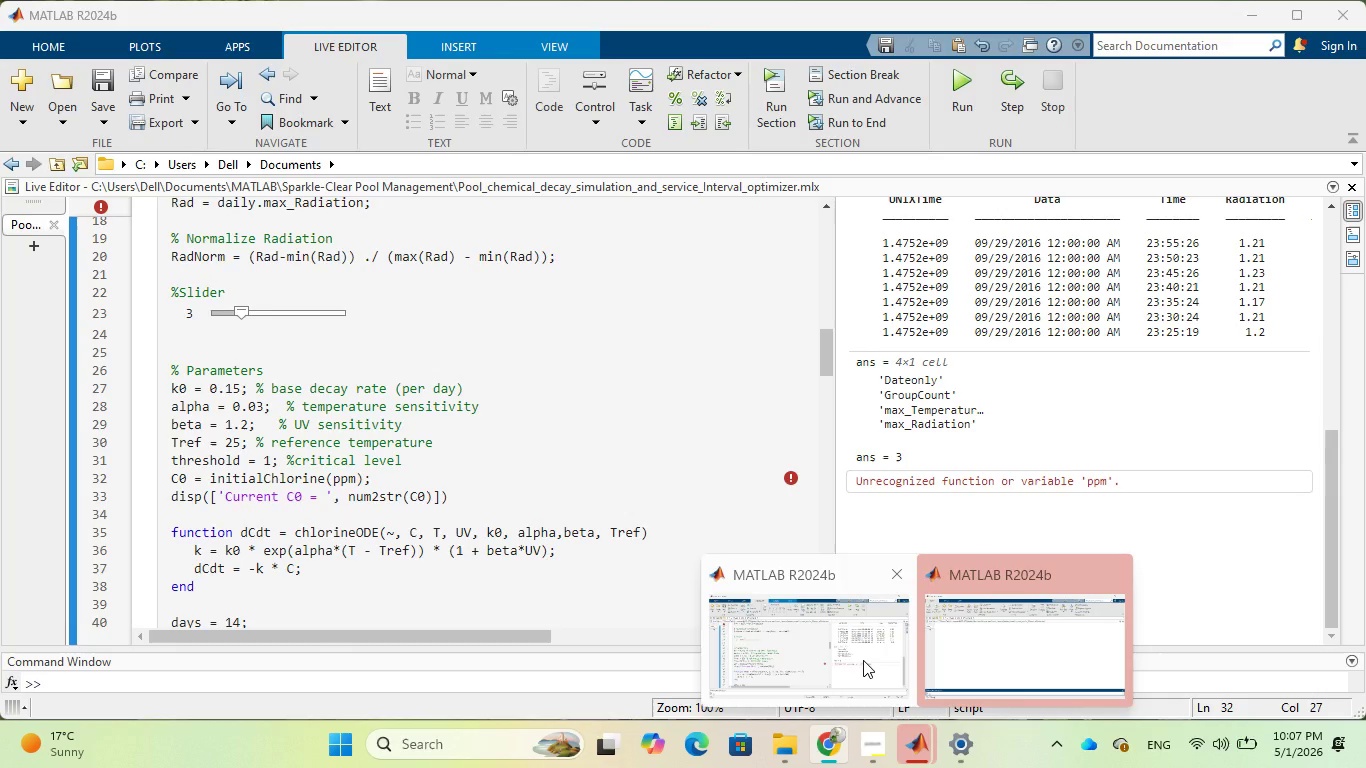 
left_click([863, 660])
 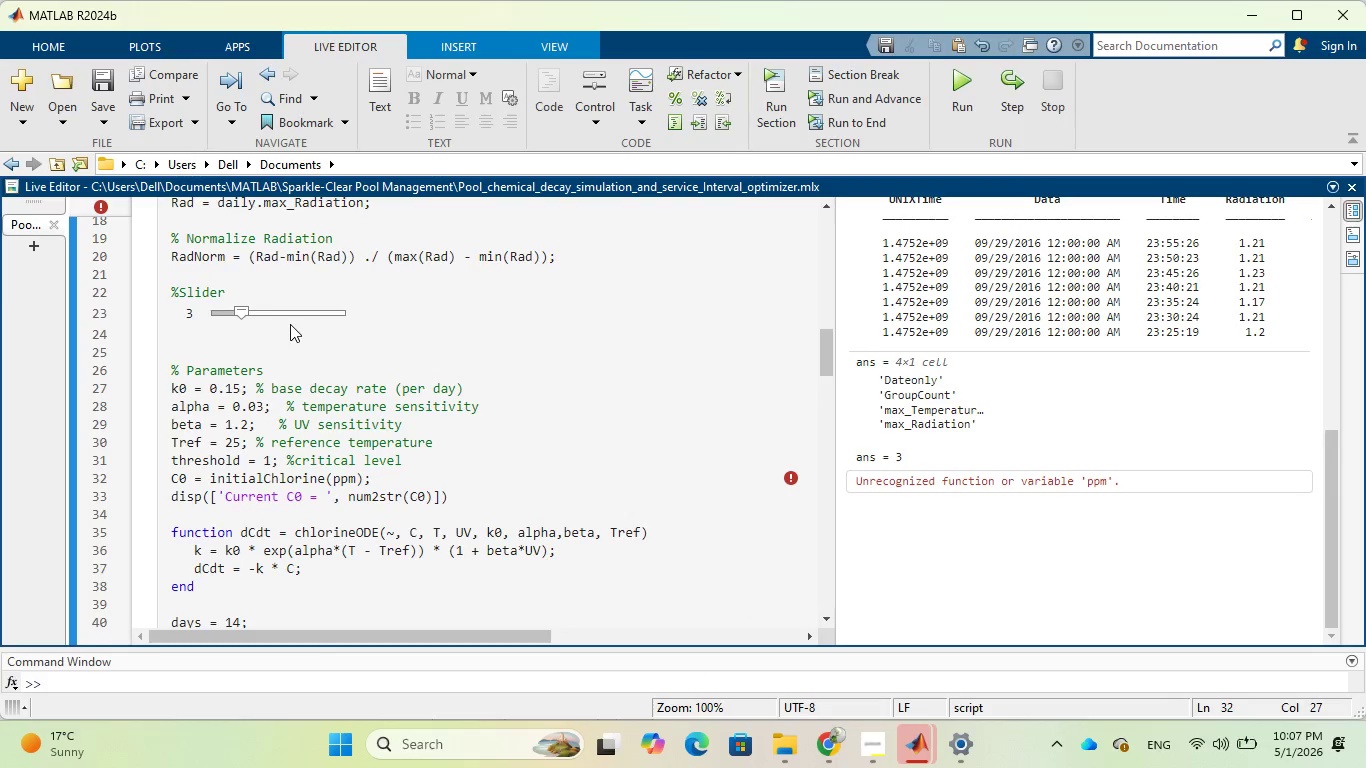 
left_click([293, 320])
 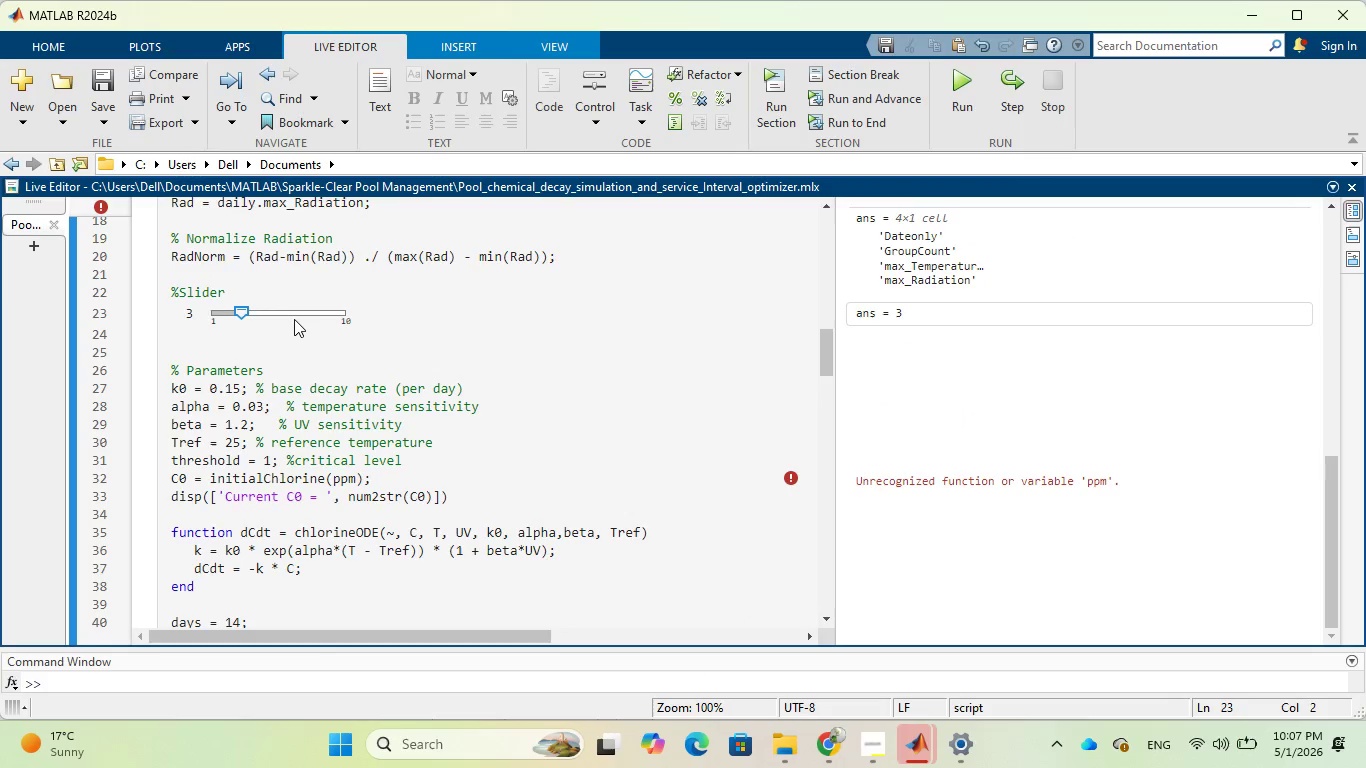 
right_click([294, 319])
 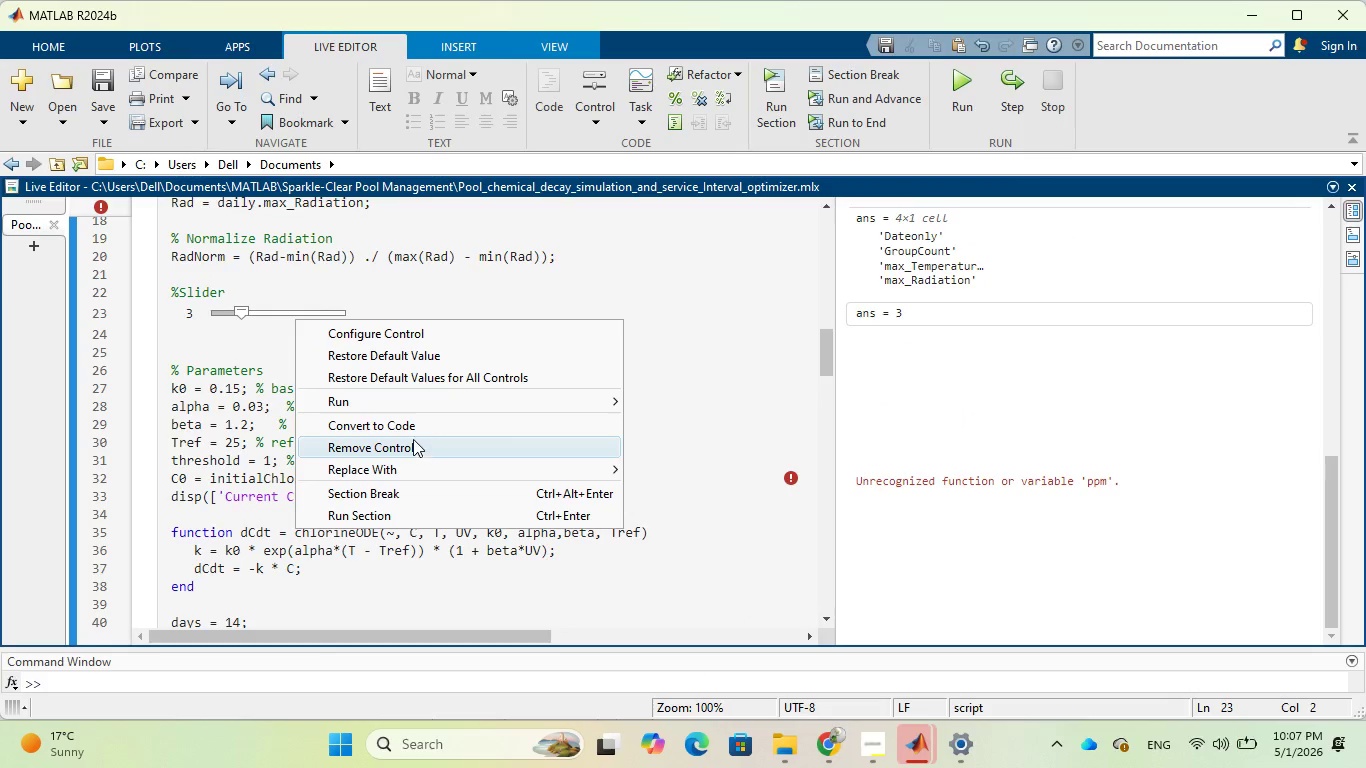 
left_click([406, 329])
 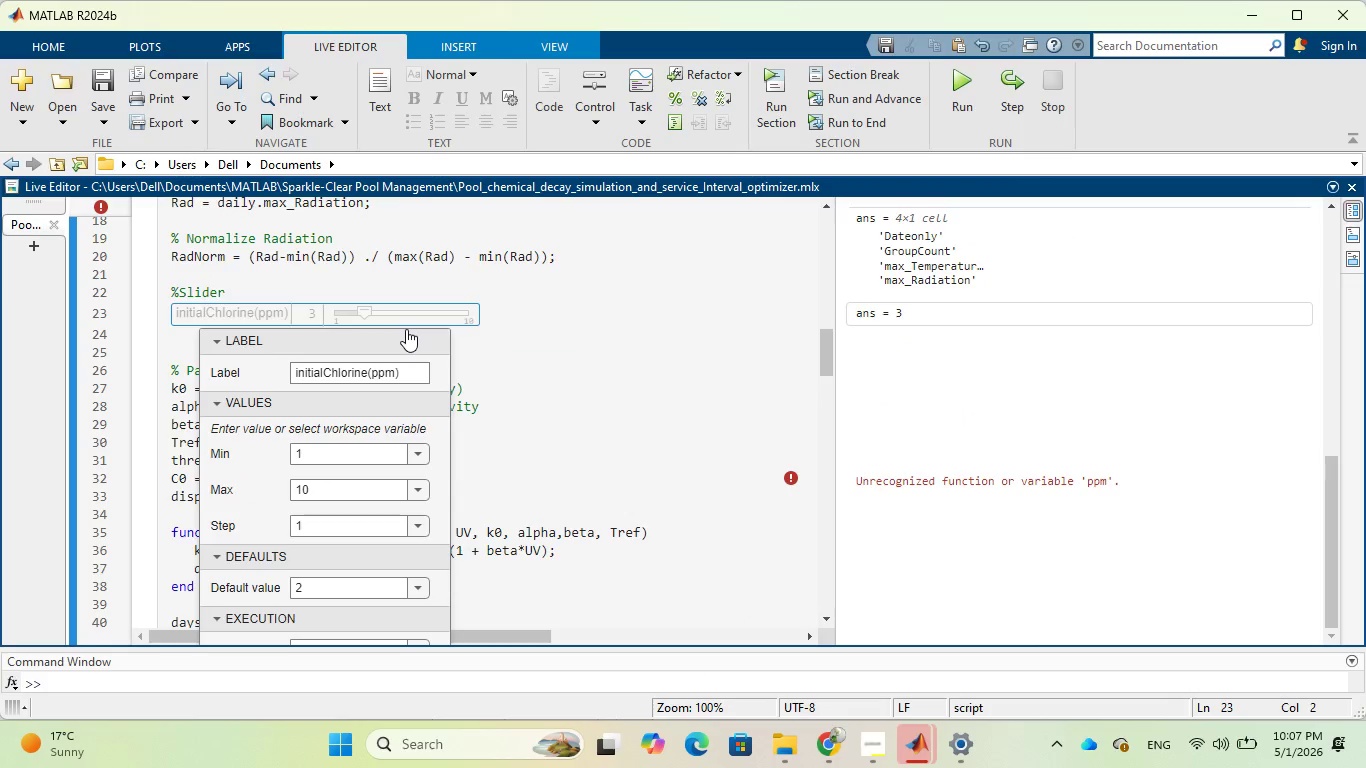 
scroll: coordinate [384, 428], scroll_direction: down, amount: 5.0
 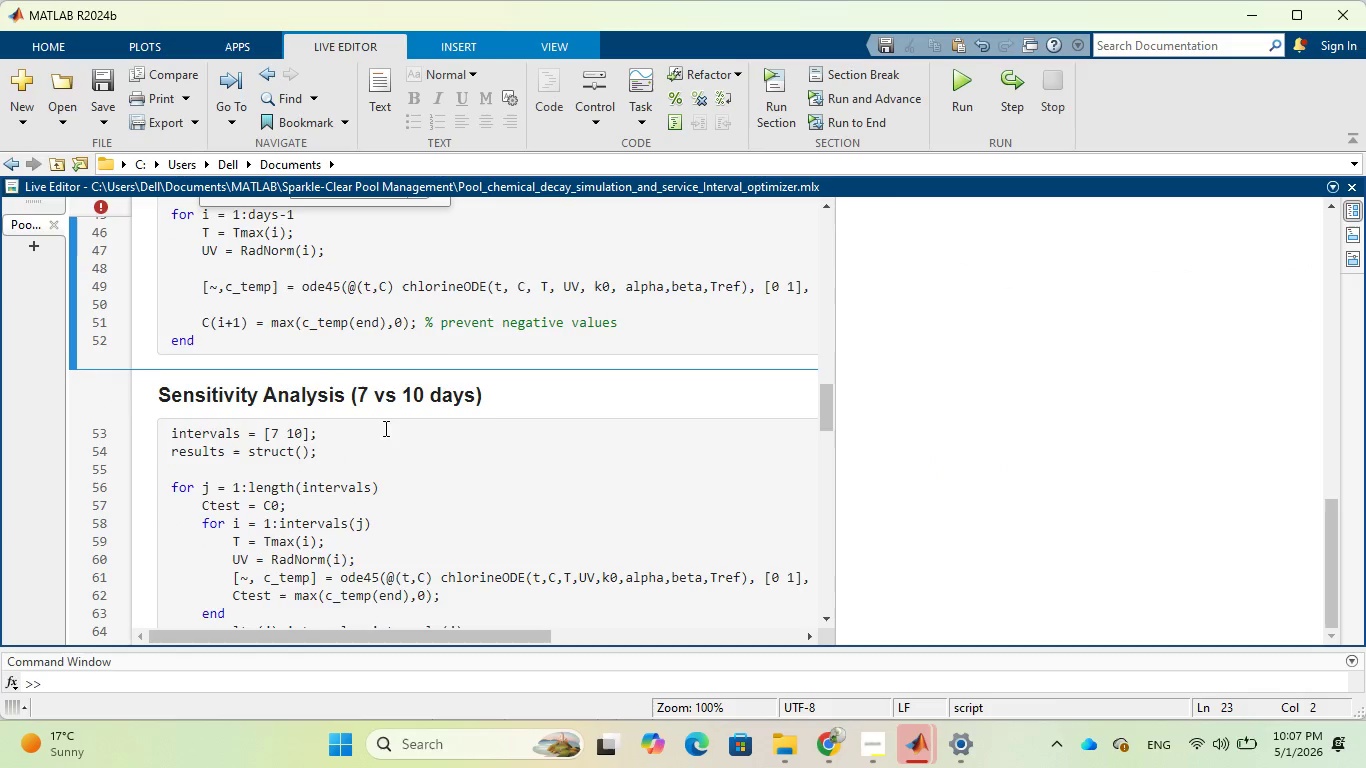 
scroll: coordinate [554, 370], scroll_direction: up, amount: 4.0
 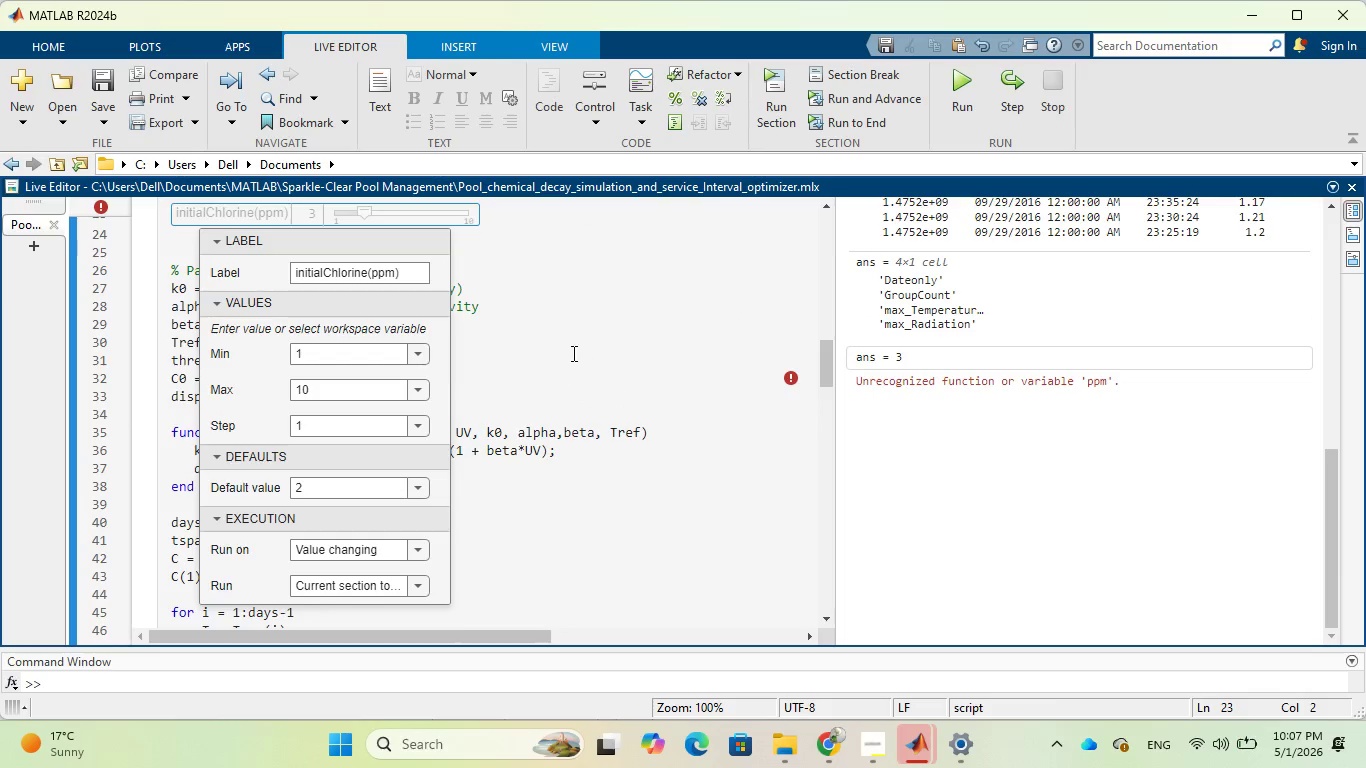 
left_click([572, 352])
 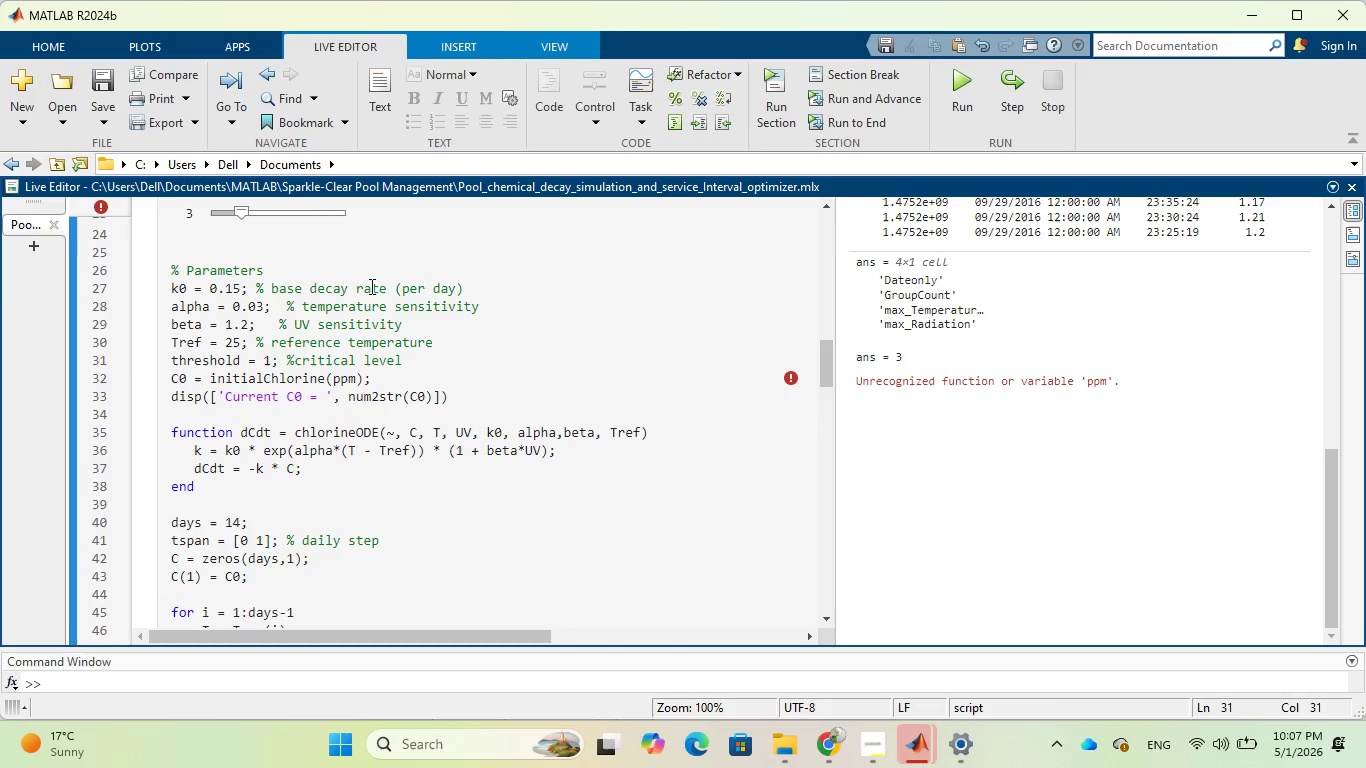 
scroll: coordinate [376, 278], scroll_direction: up, amount: 1.0
 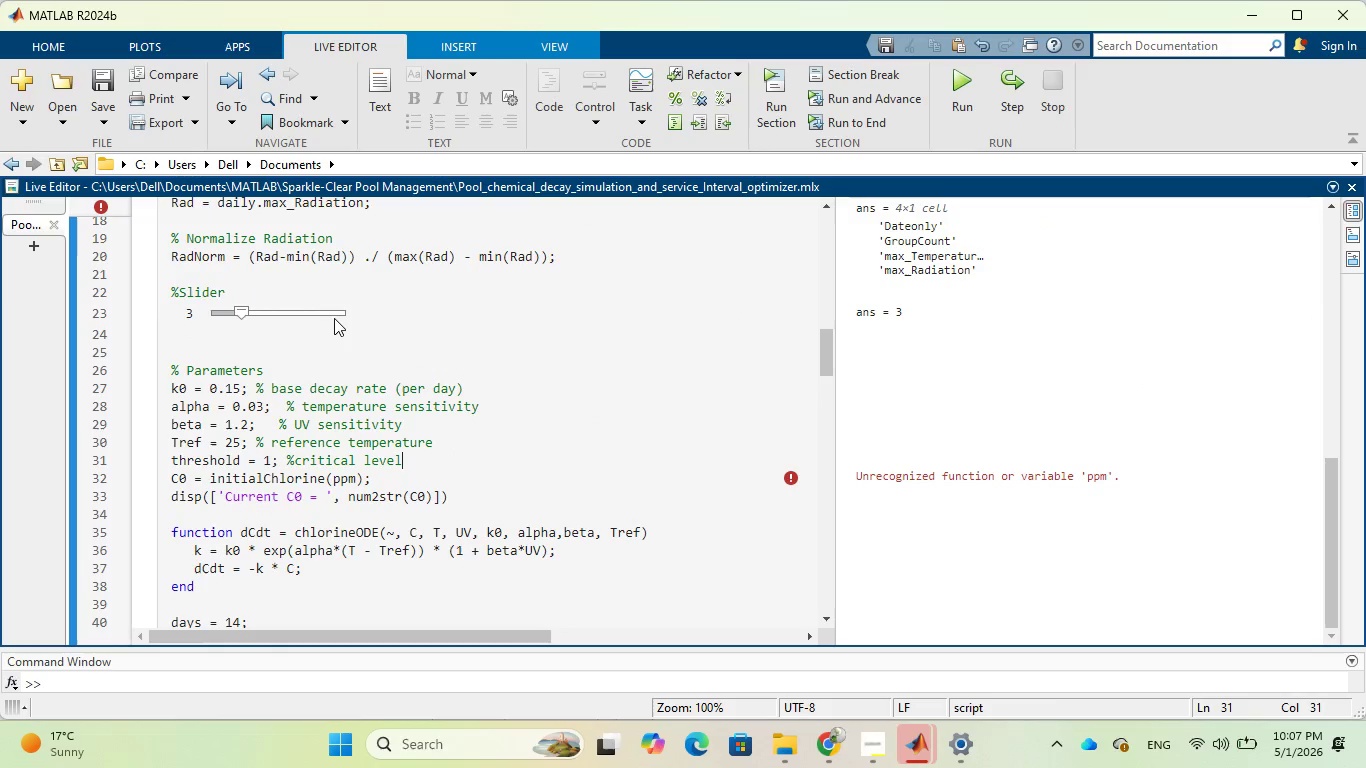 
left_click([334, 318])
 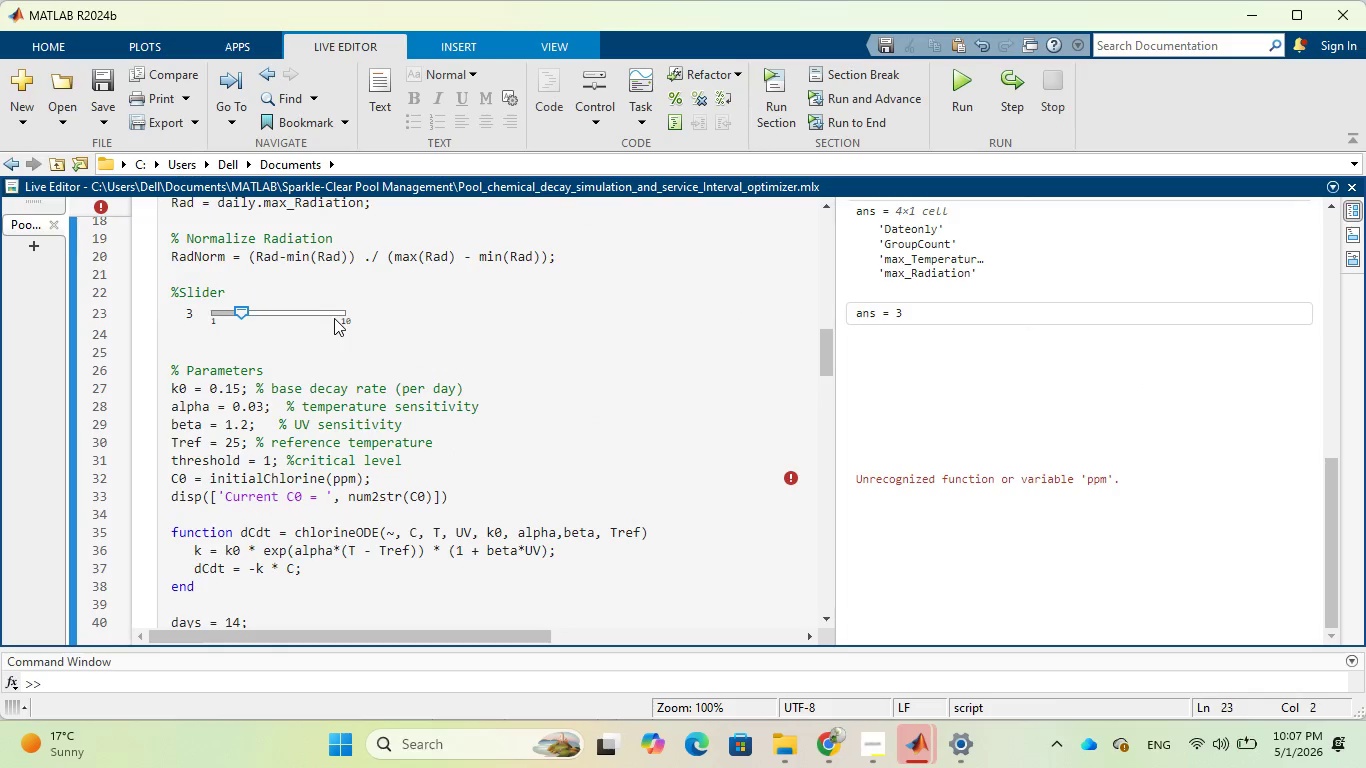 
right_click([334, 318])
 